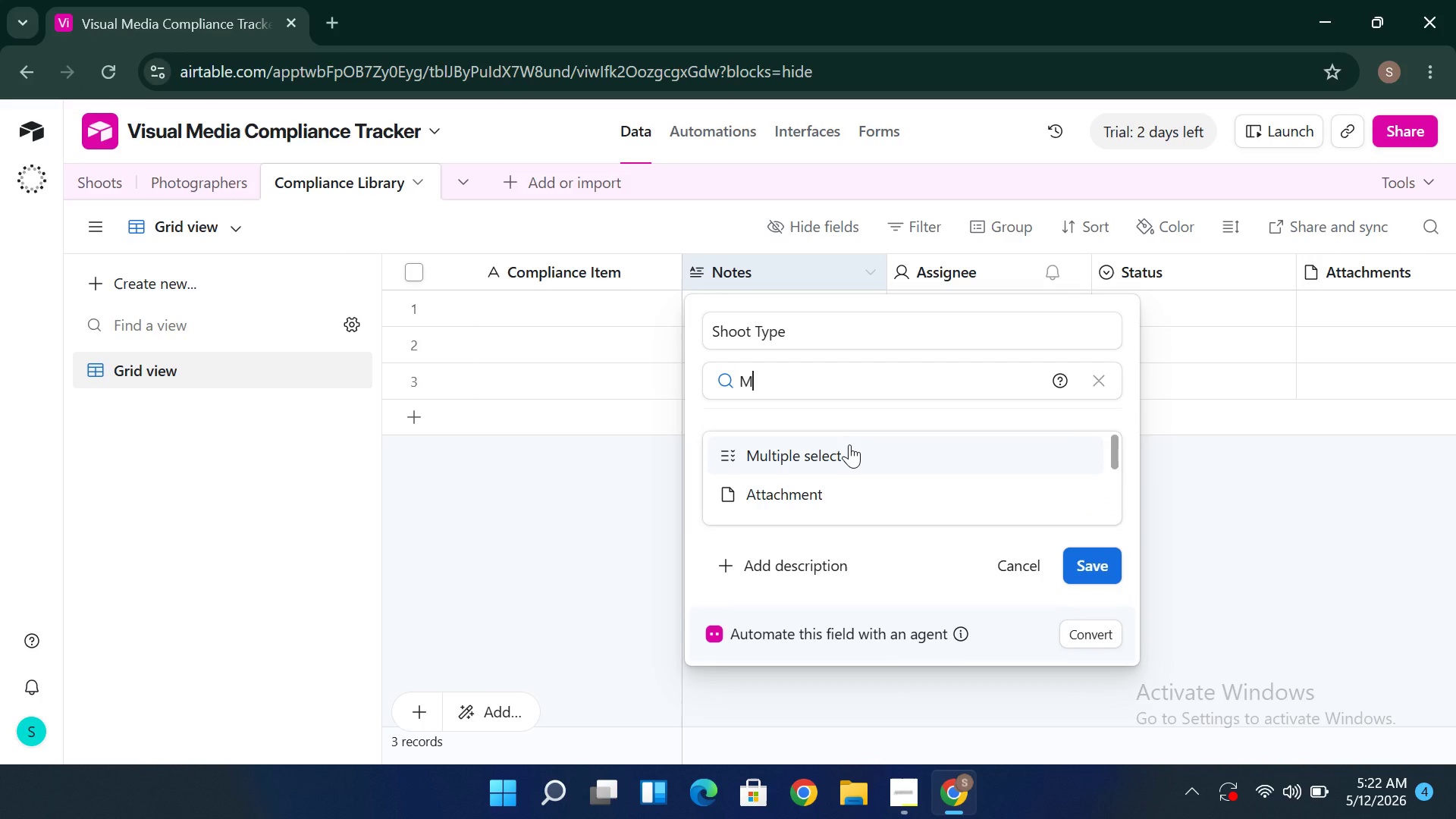 
left_click([849, 444])
 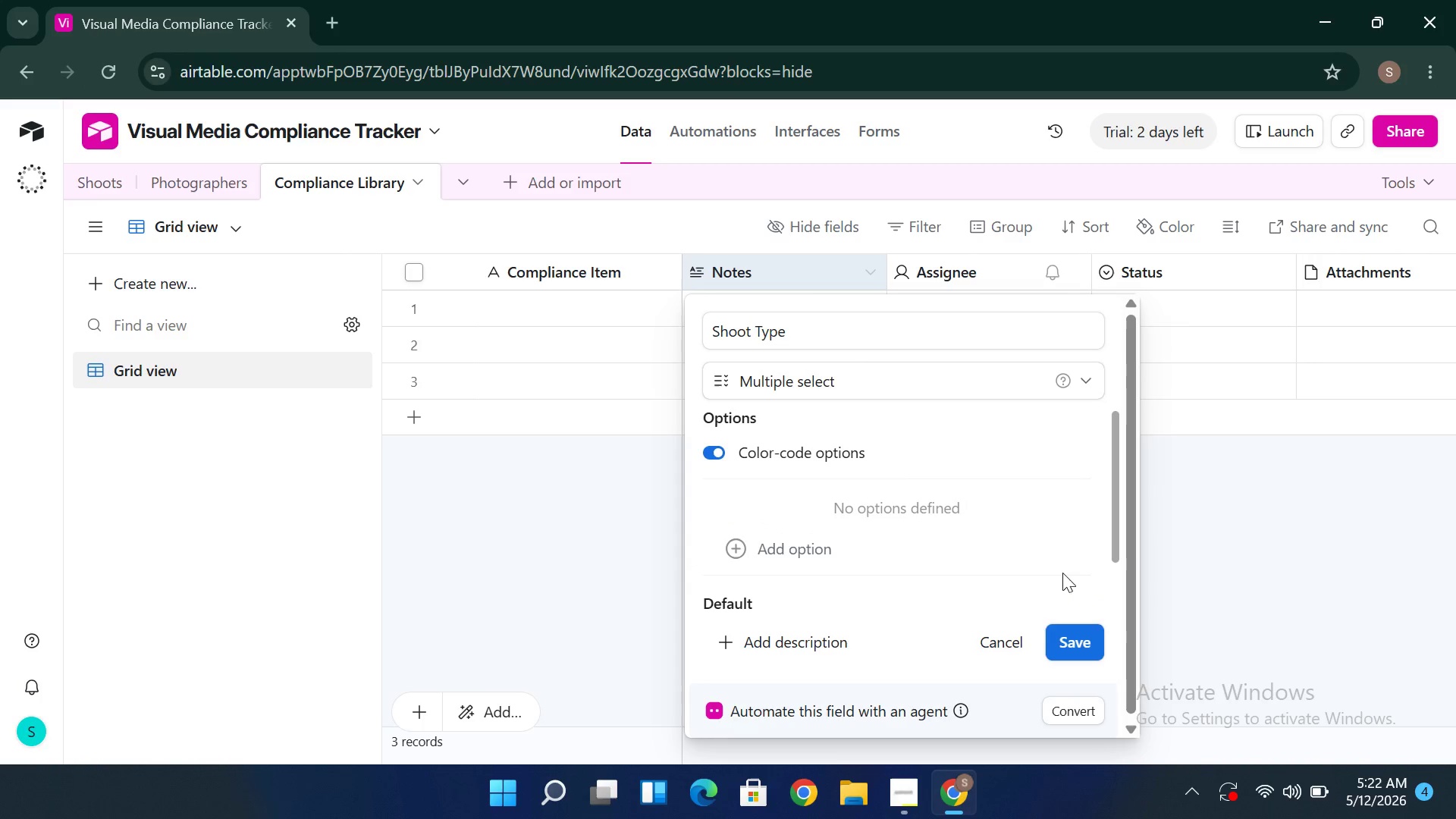 
left_click([1048, 628])
 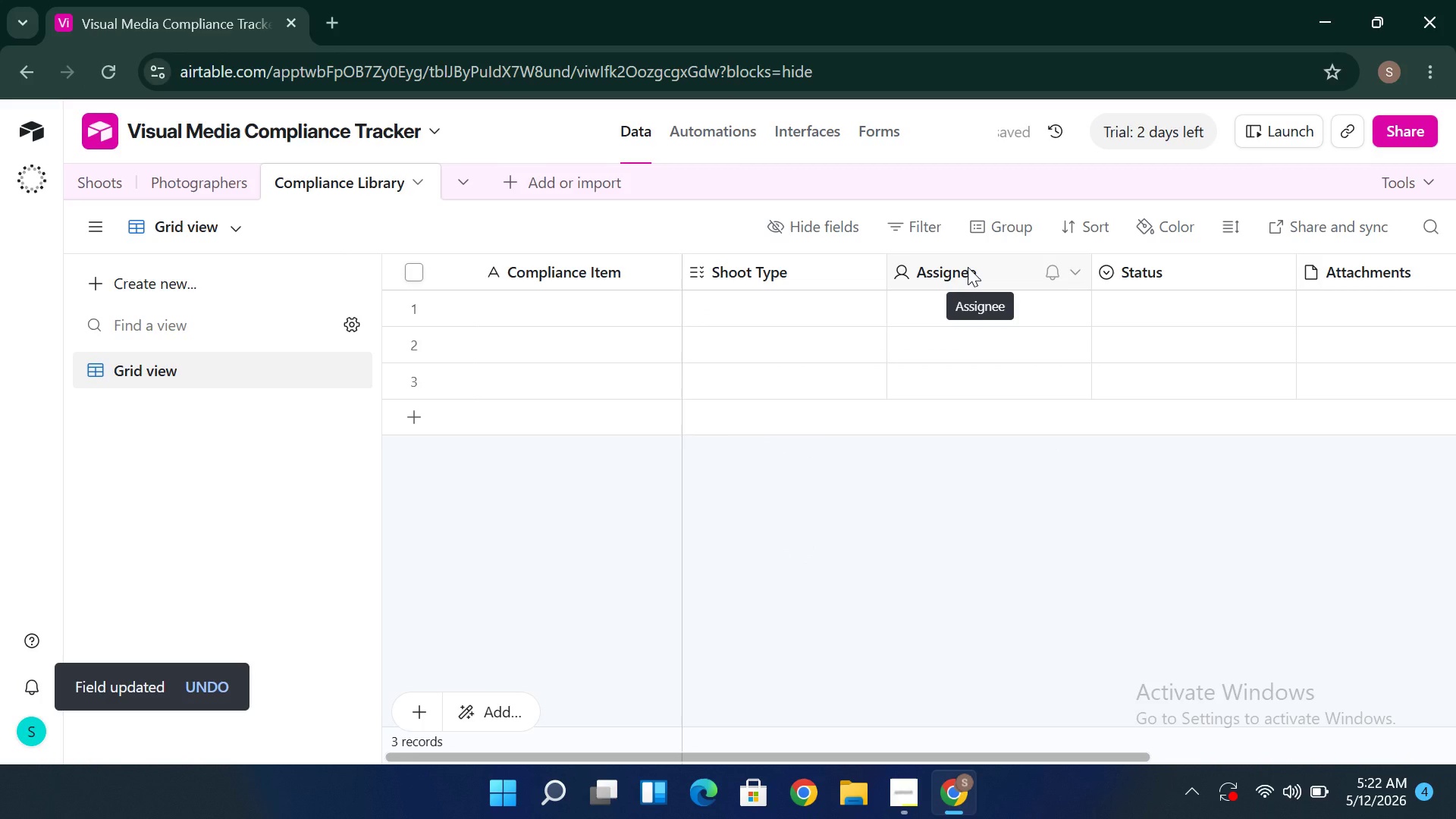 
wait(9.16)
 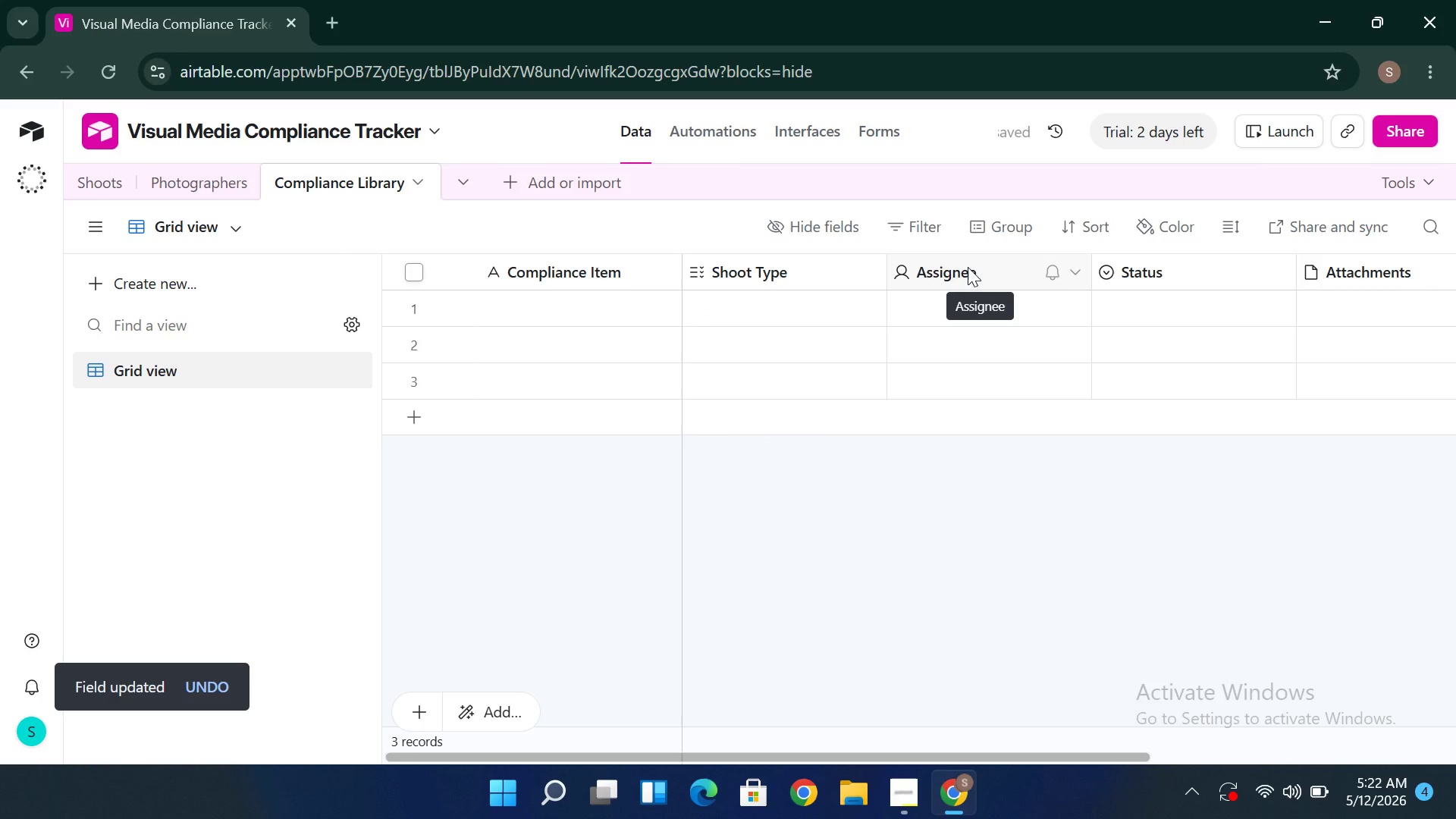 
double_click([968, 267])
 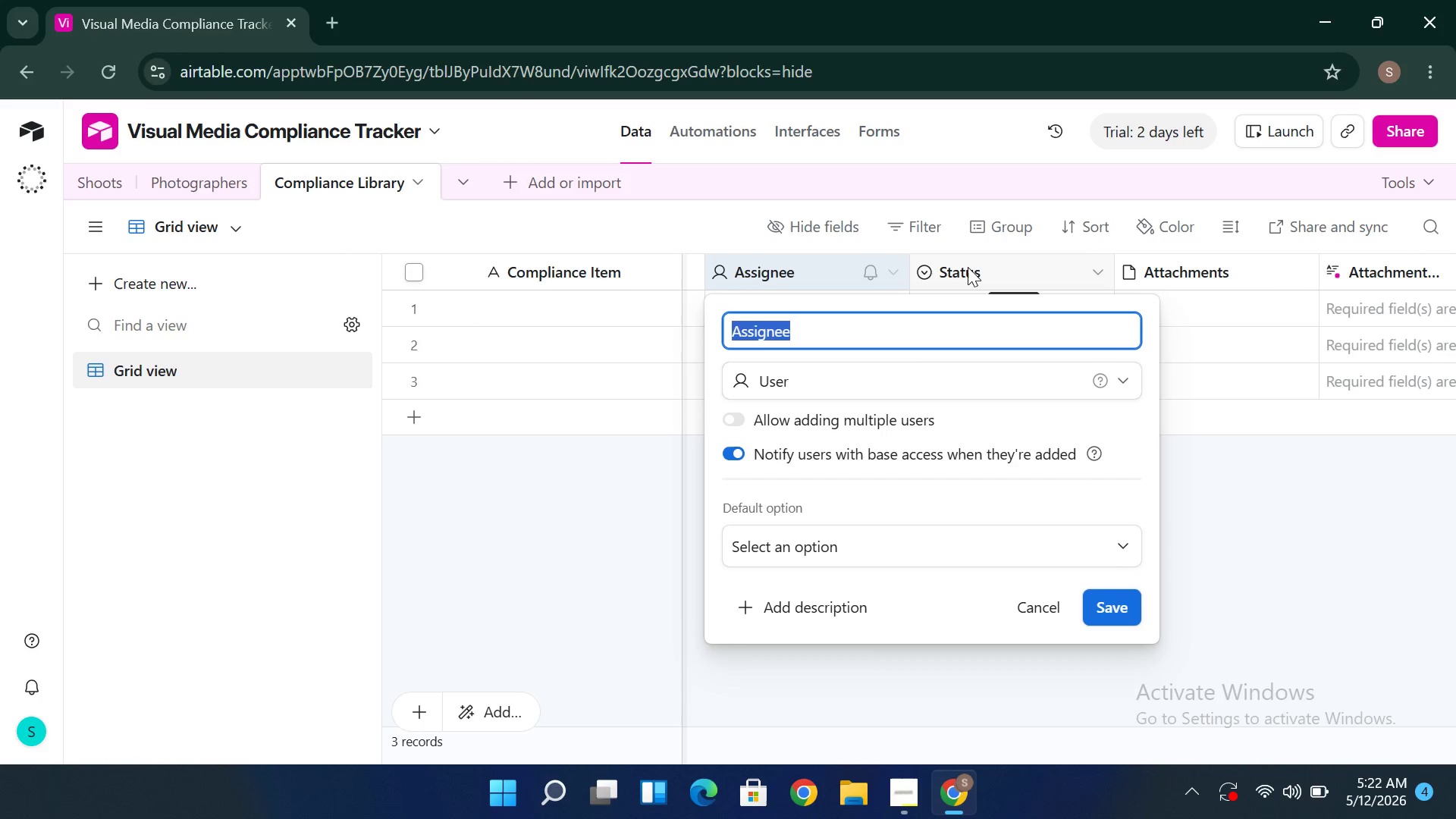 
type(Priority)
 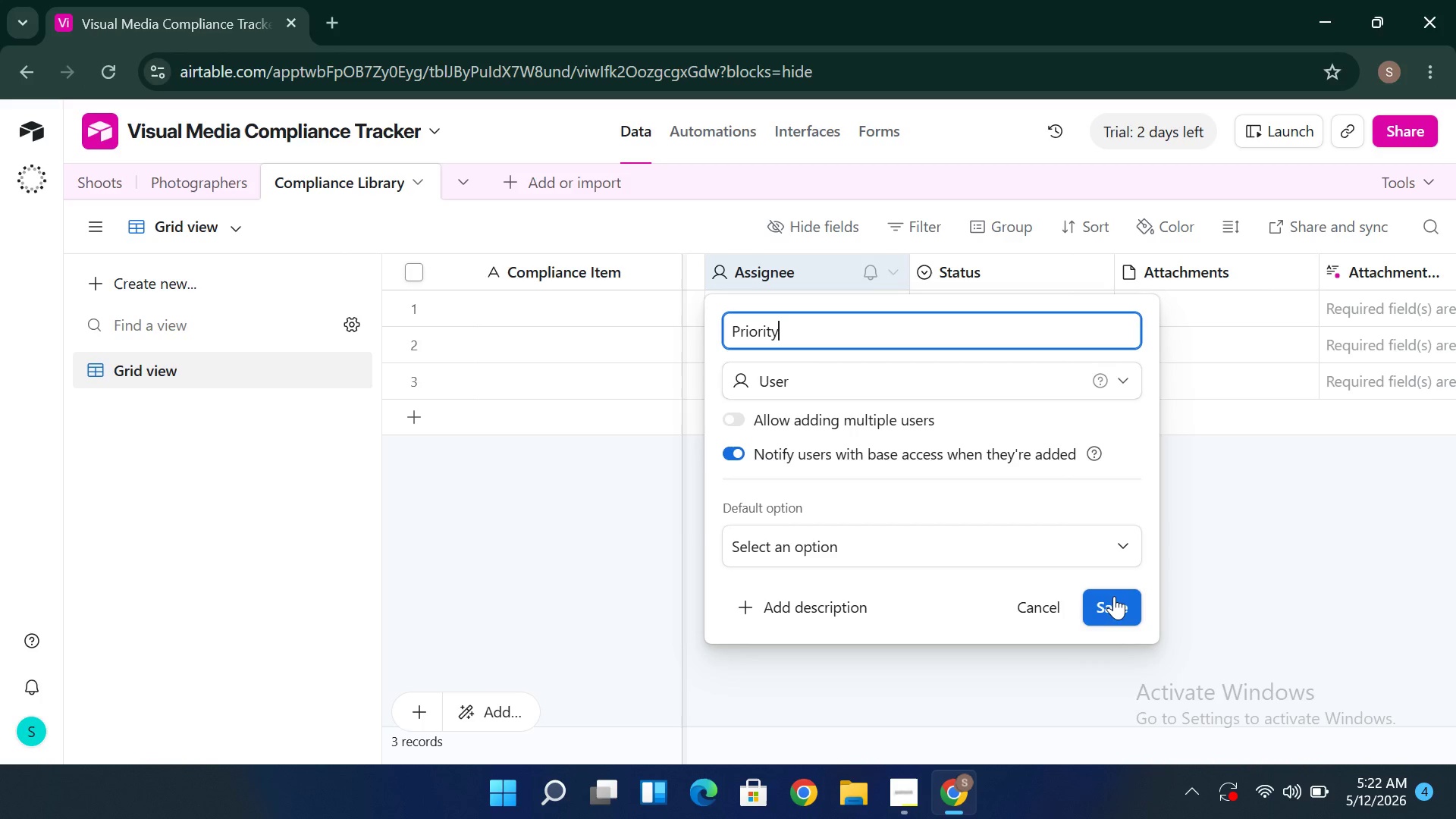 
wait(12.45)
 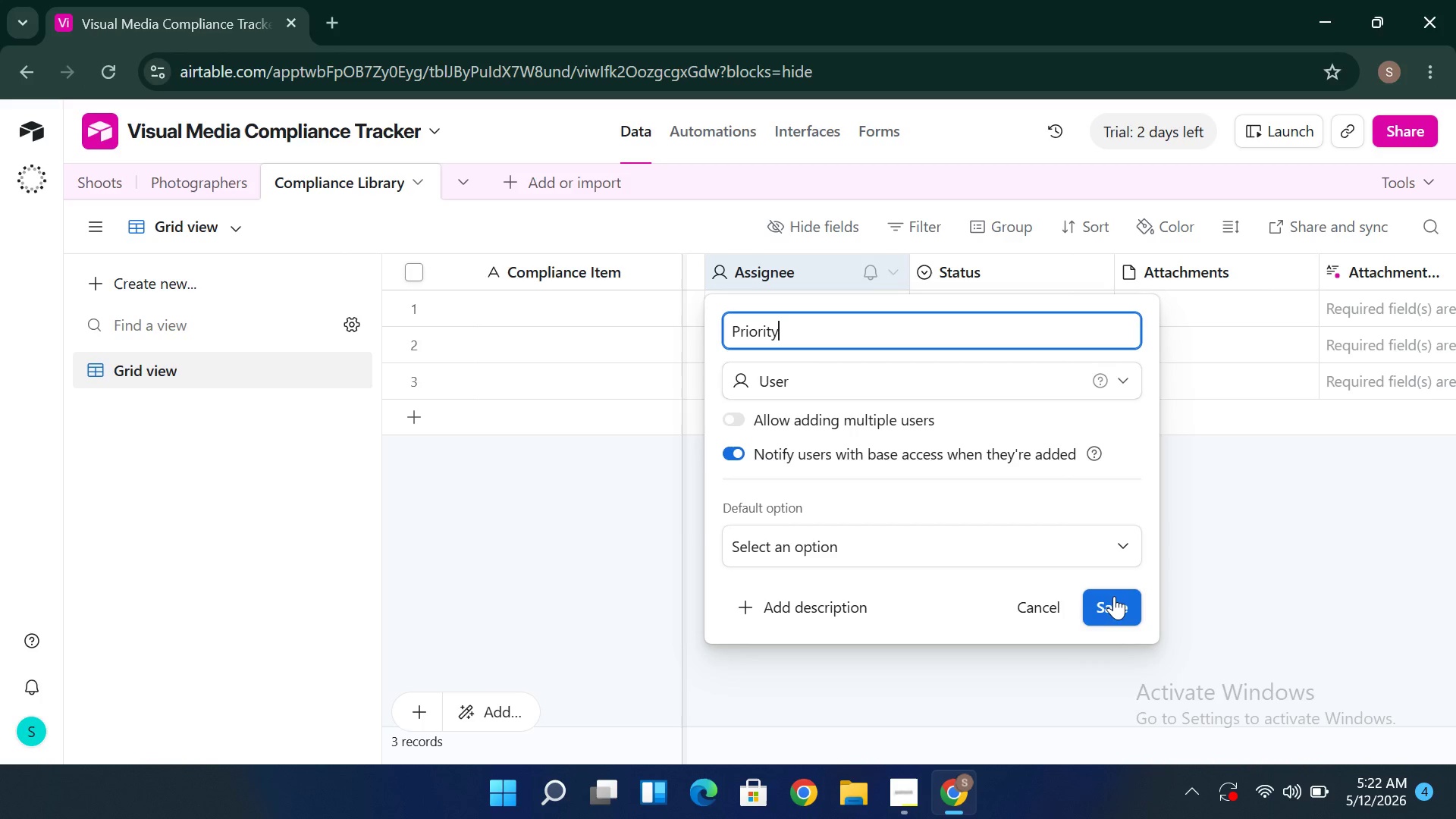 
double_click([1003, 388])
 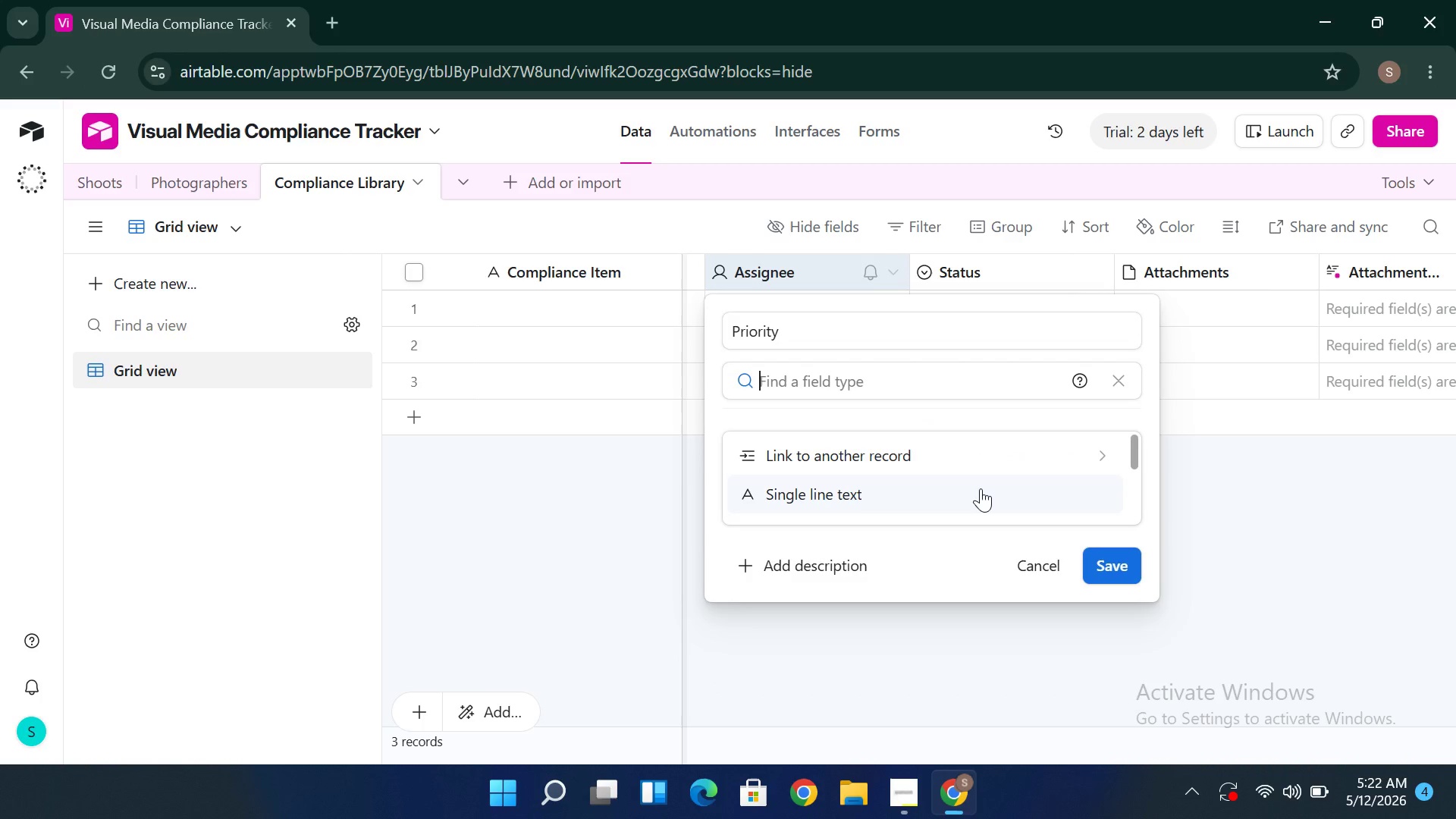 
key(Shift+S)
 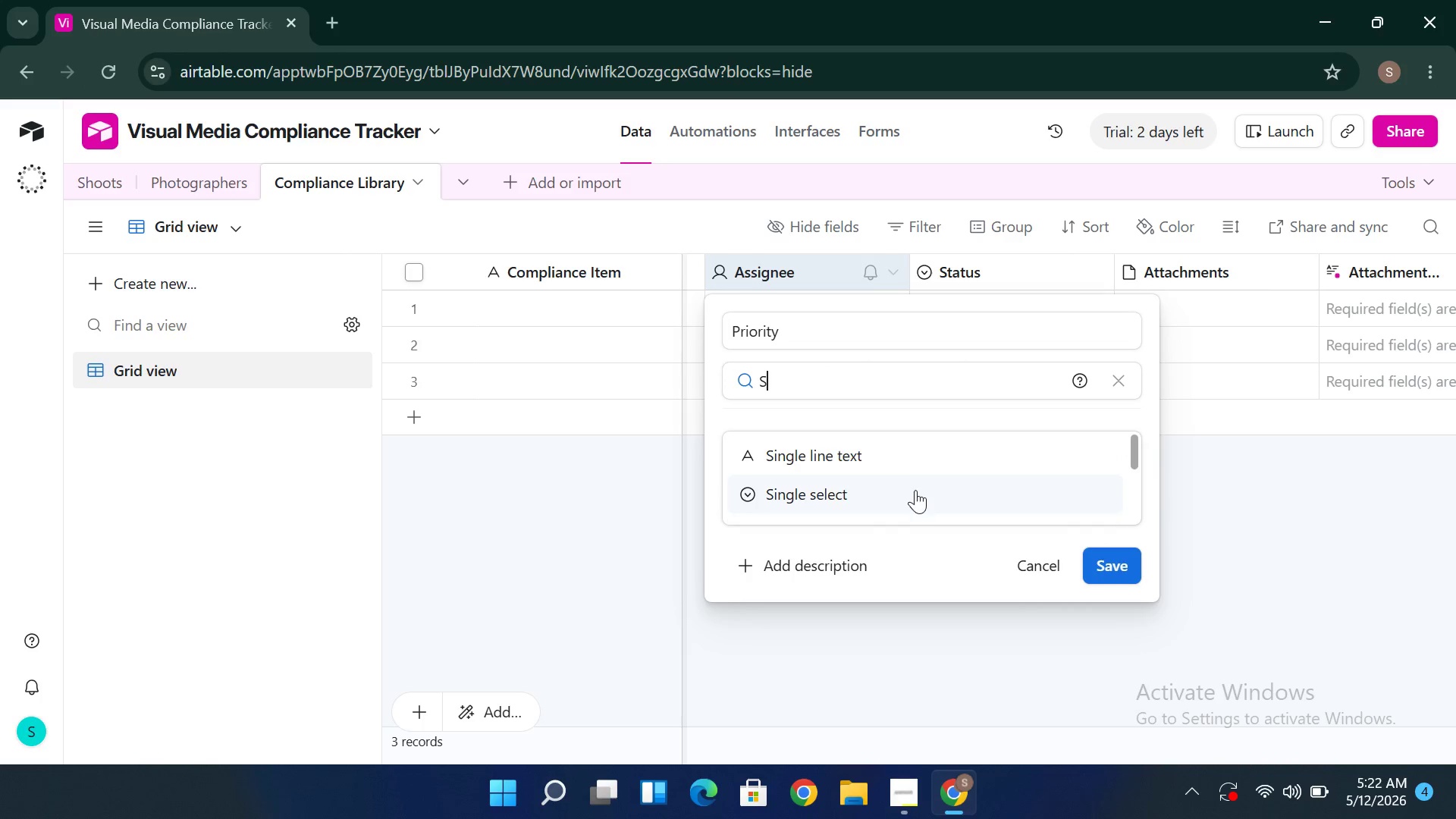 
left_click([915, 490])
 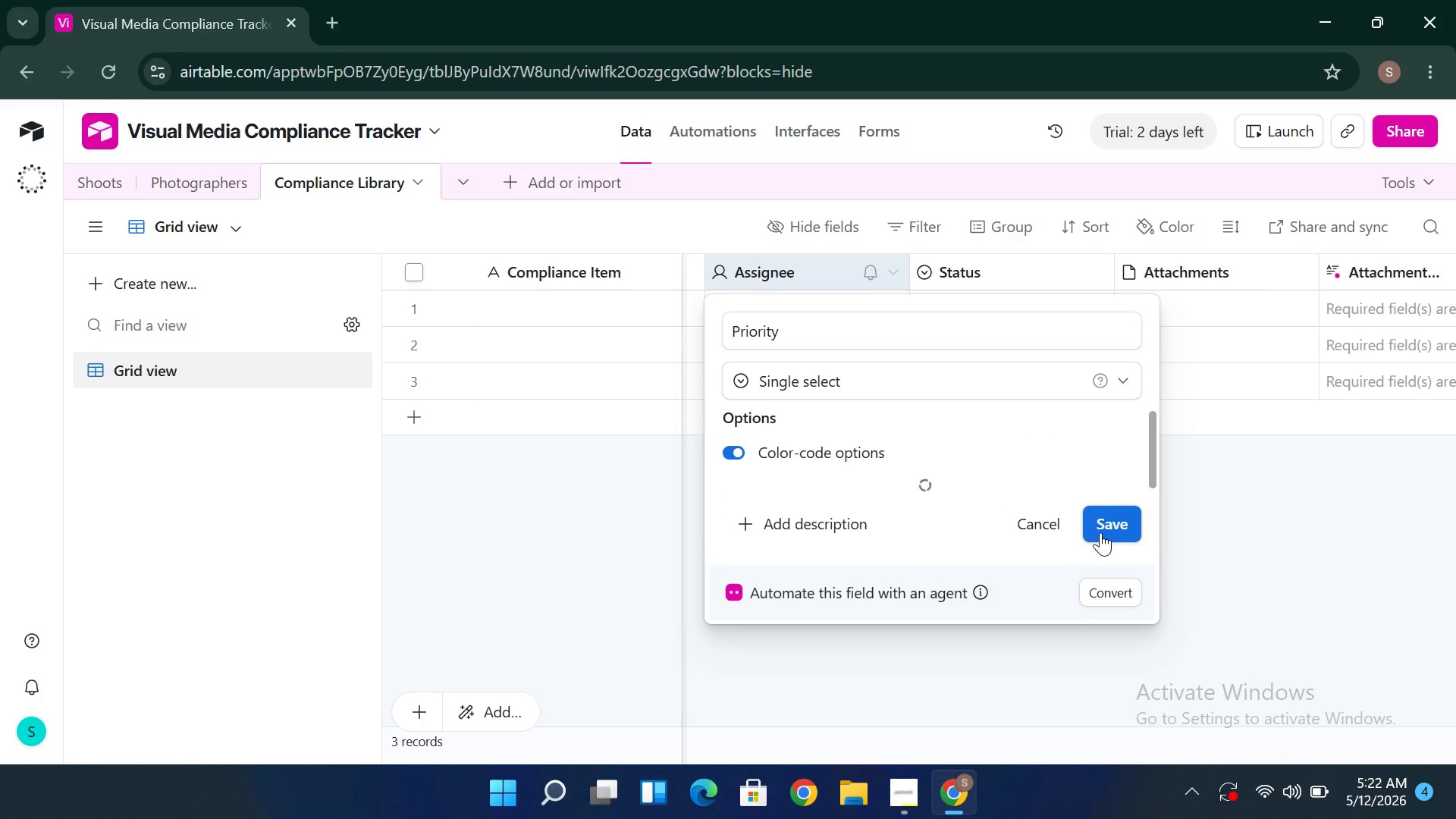 
left_click([1100, 526])
 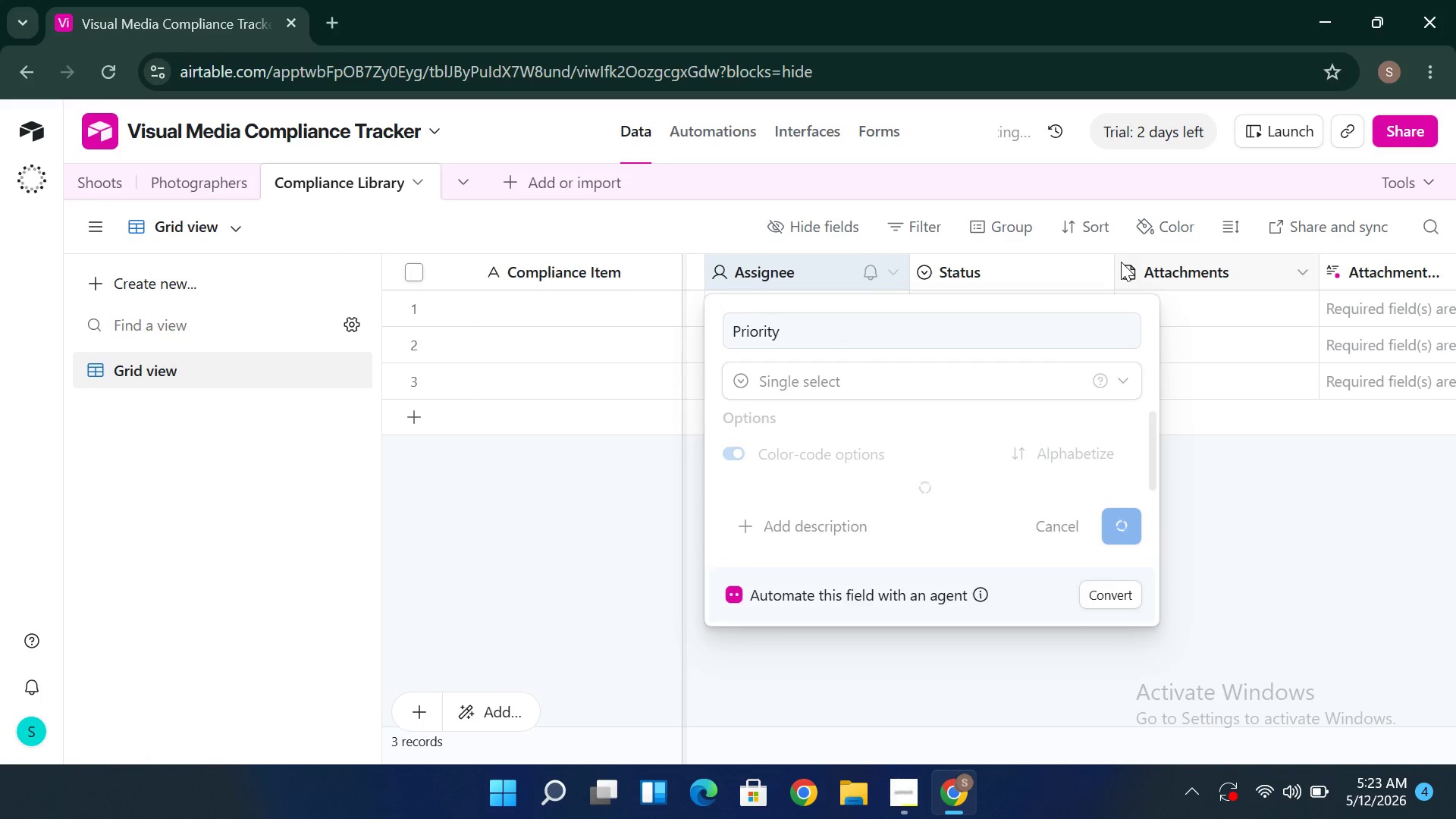 
mouse_move([1077, 283])
 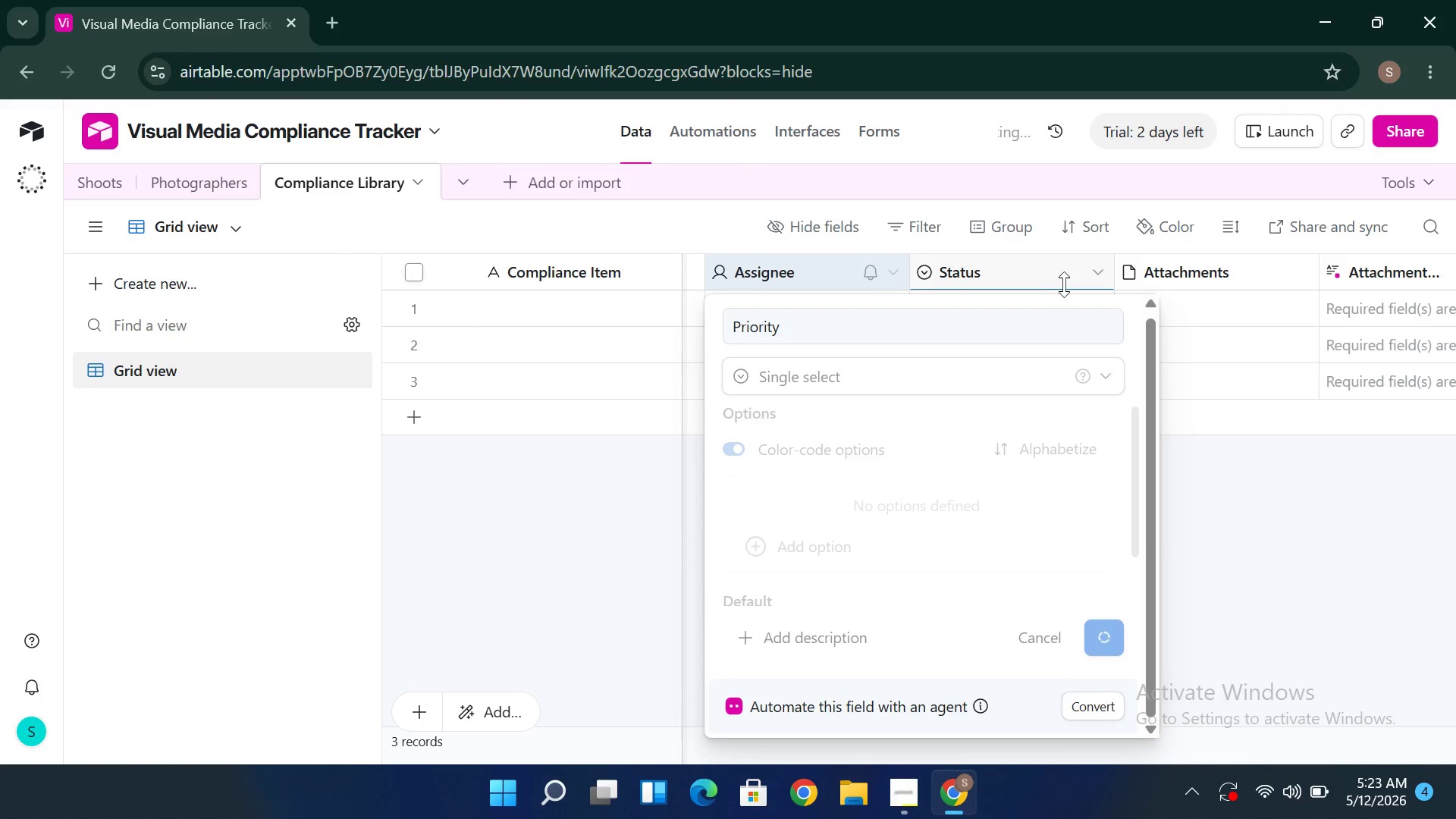 
wait(14.92)
 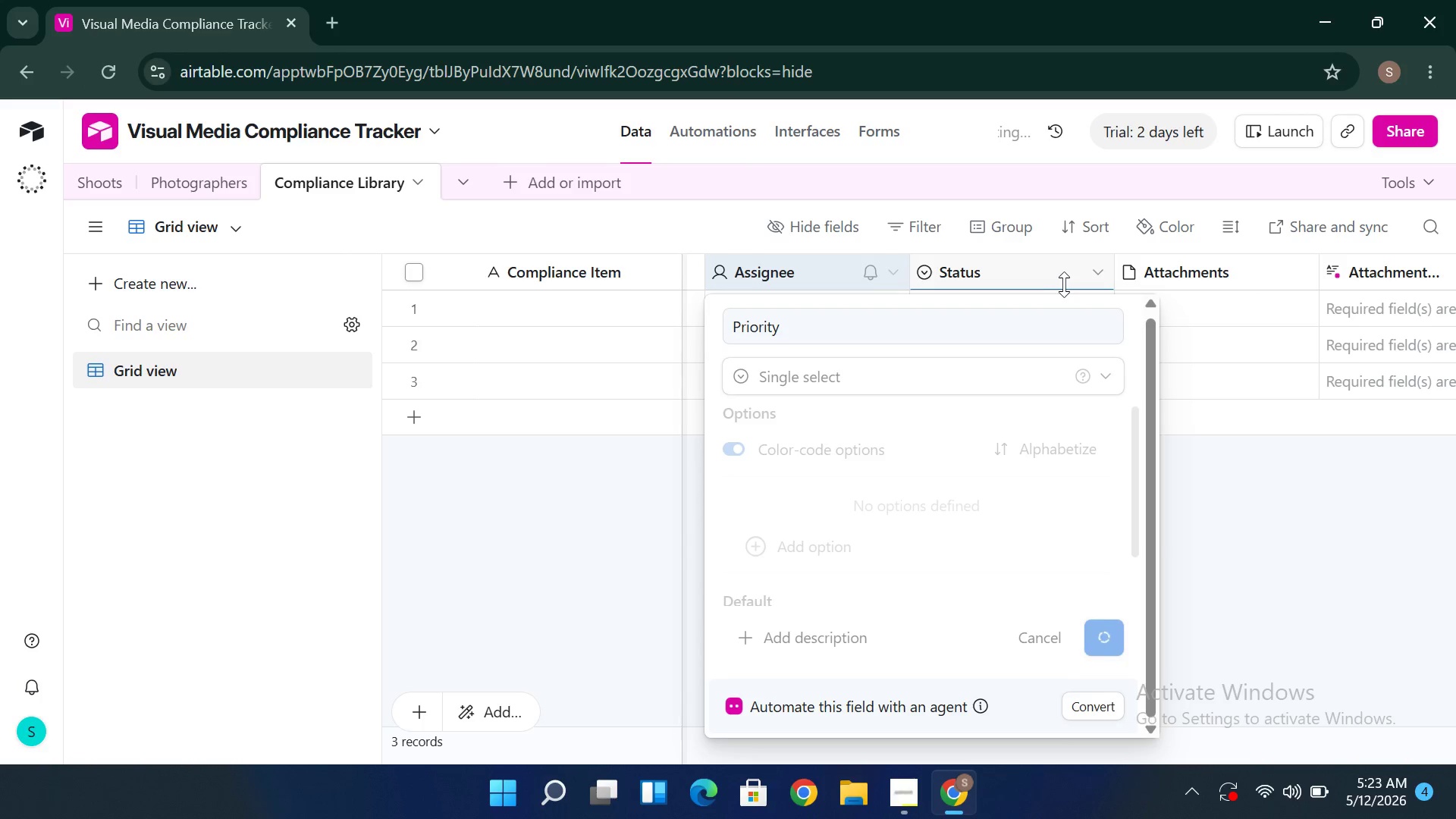 
left_click([1068, 284])
 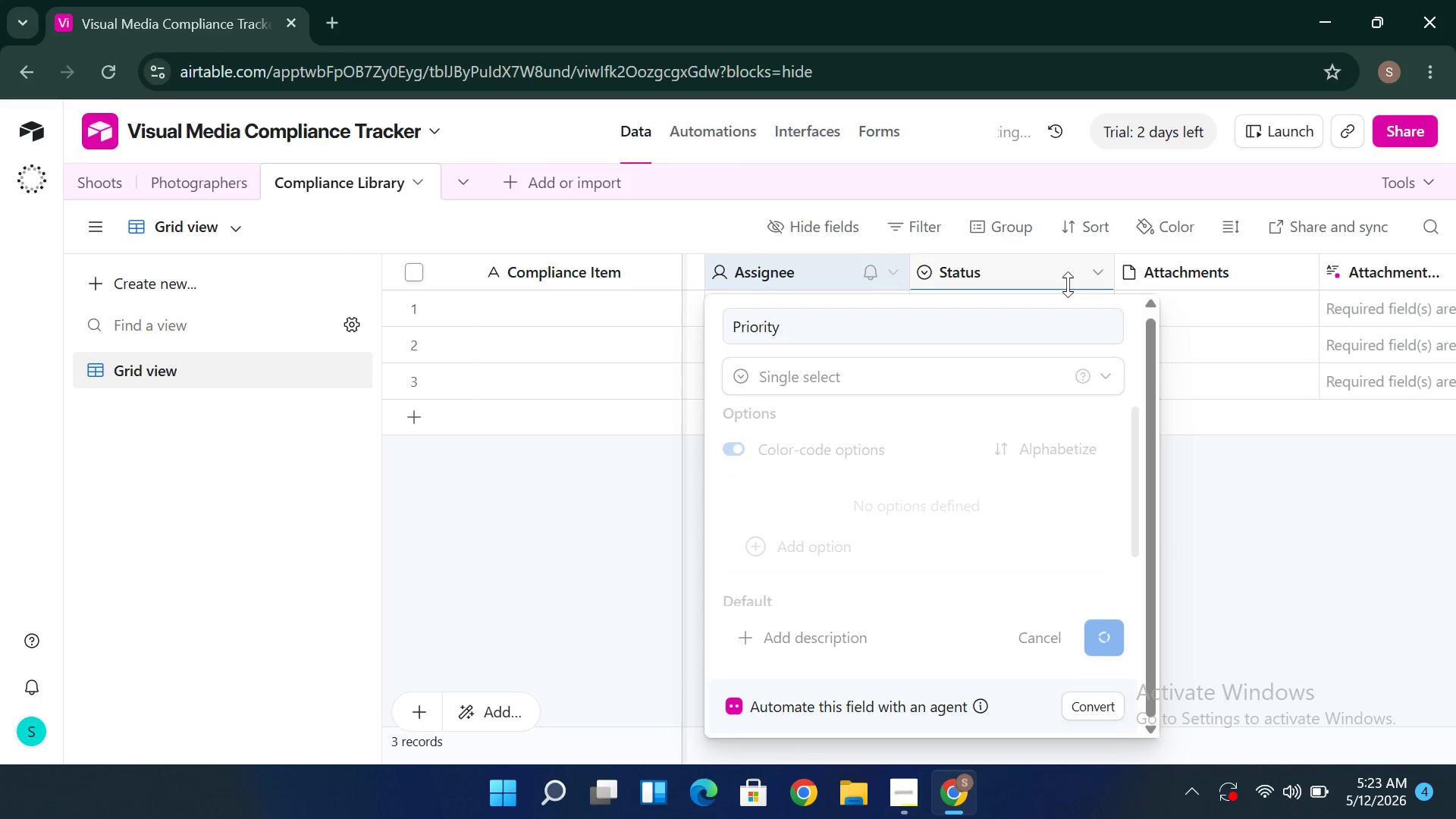 
wait(7.56)
 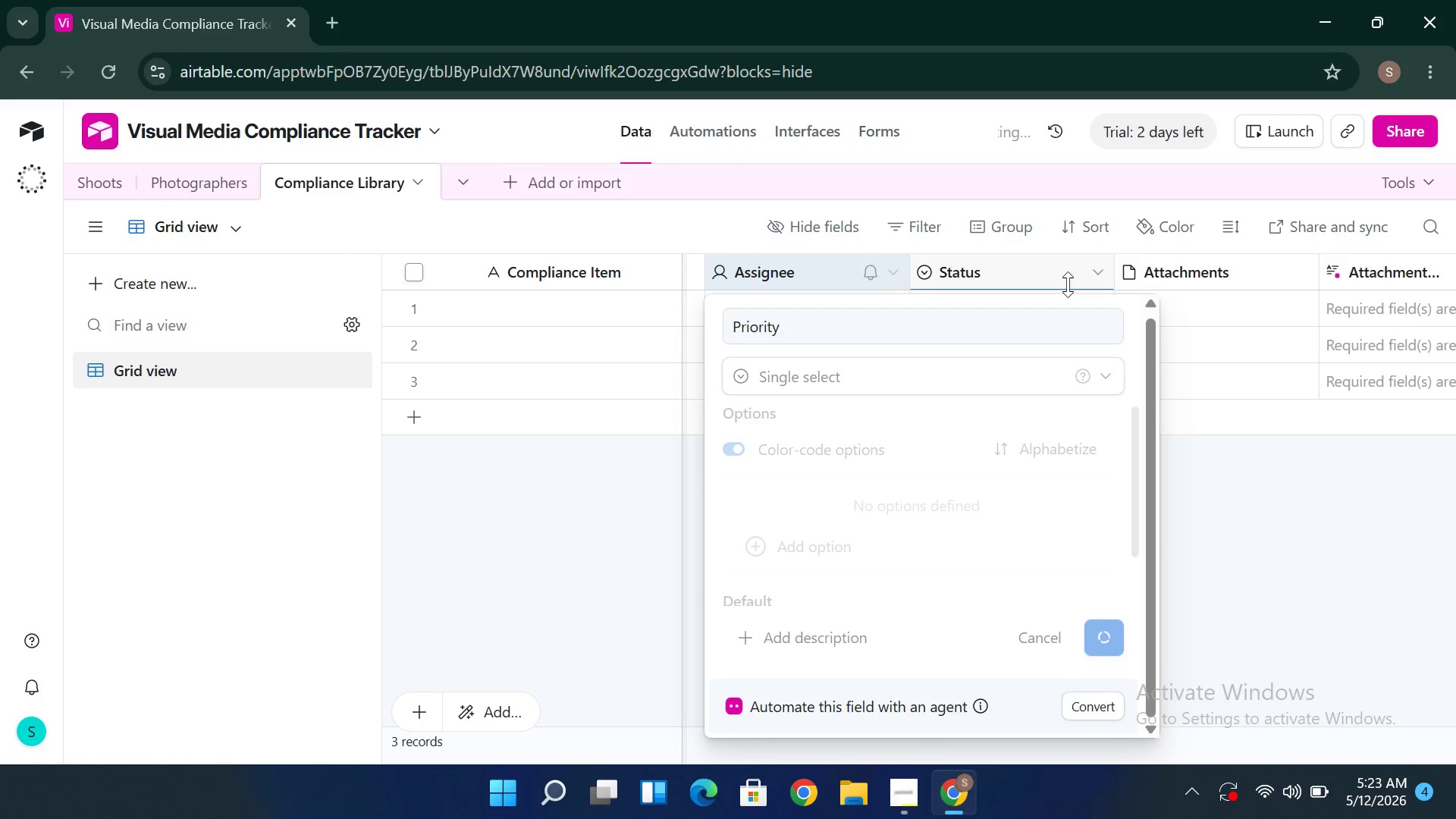 
left_click([1281, 410])
 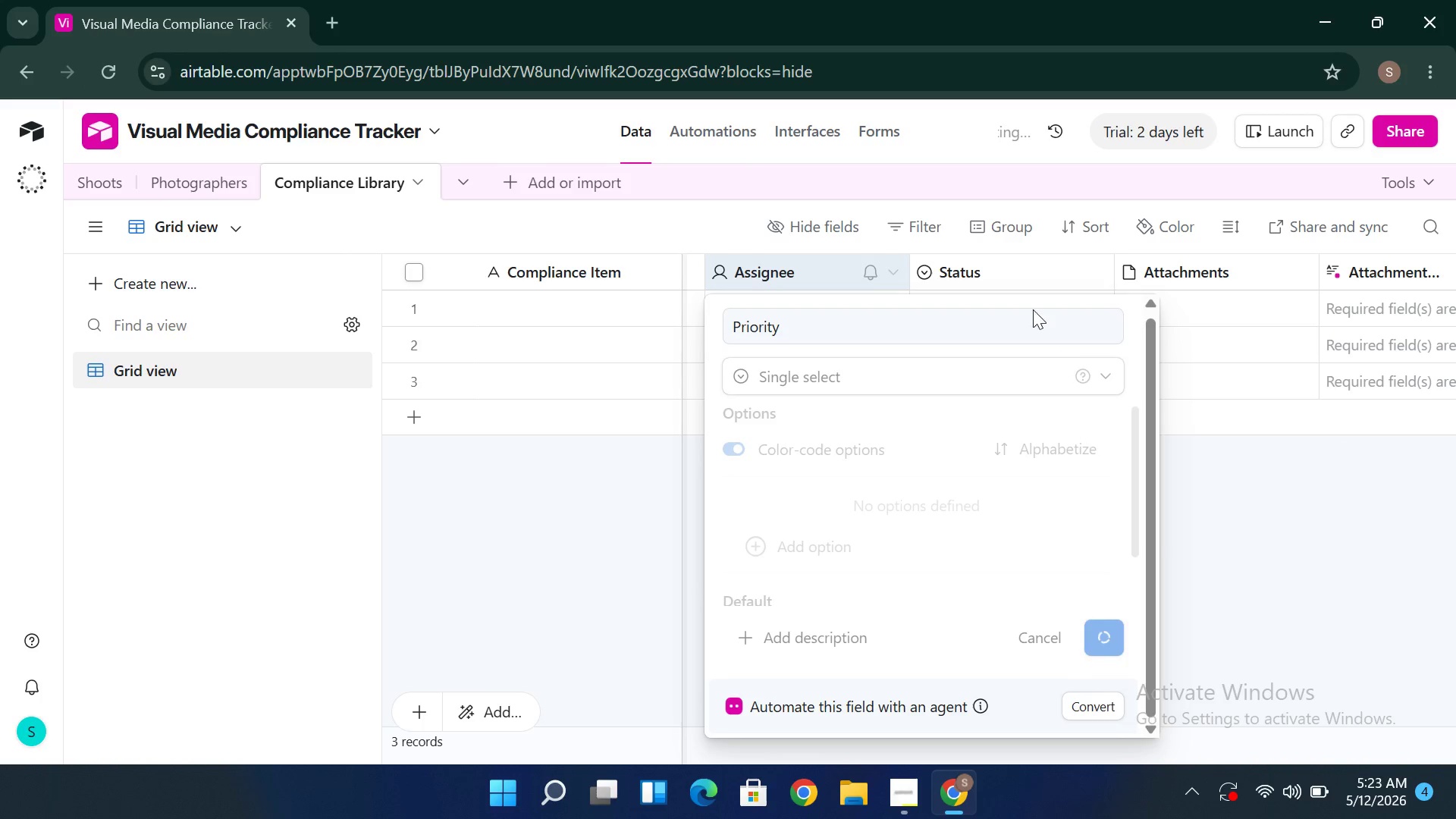 
double_click([1027, 284])
 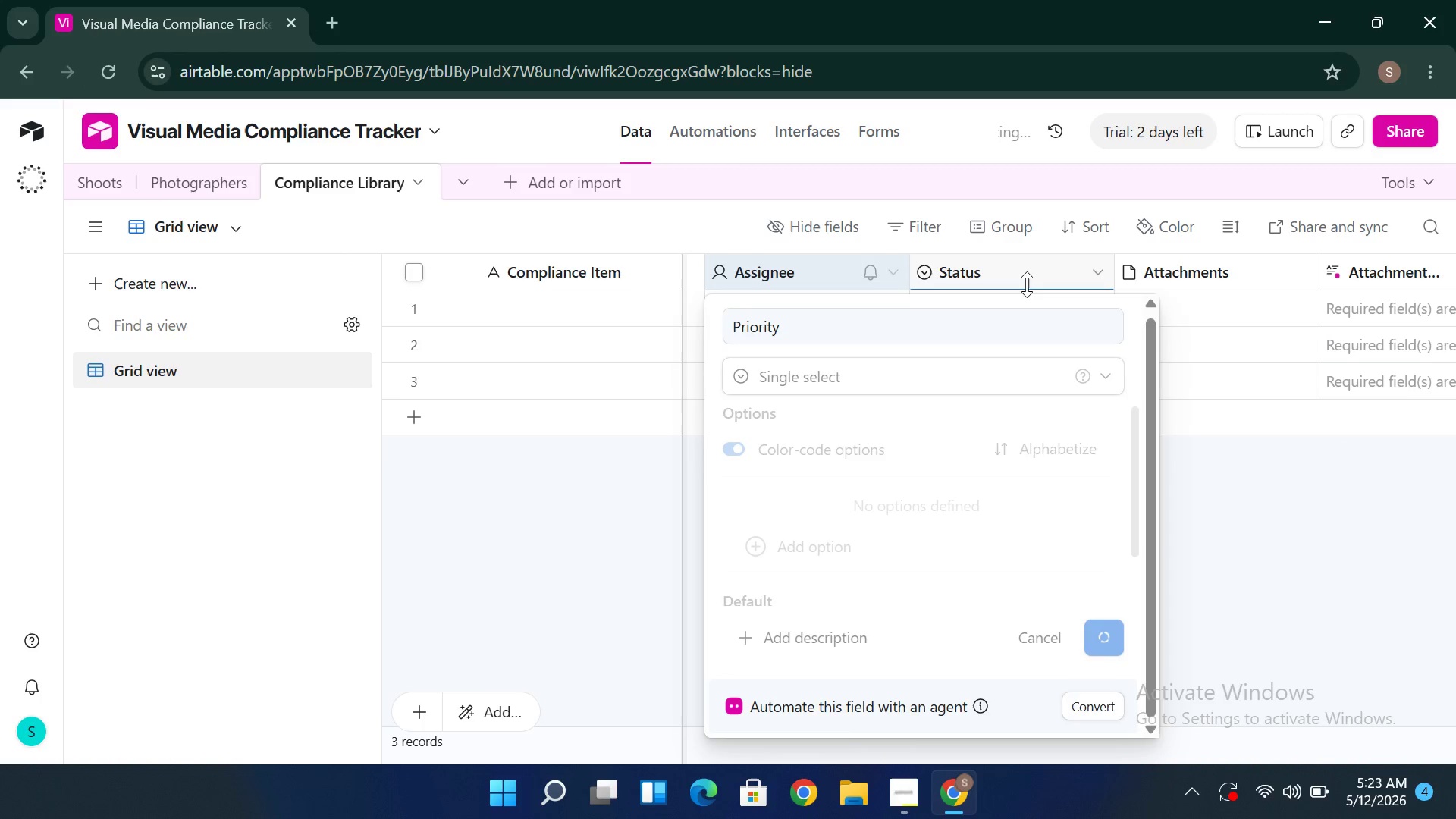 
triple_click([1027, 284])
 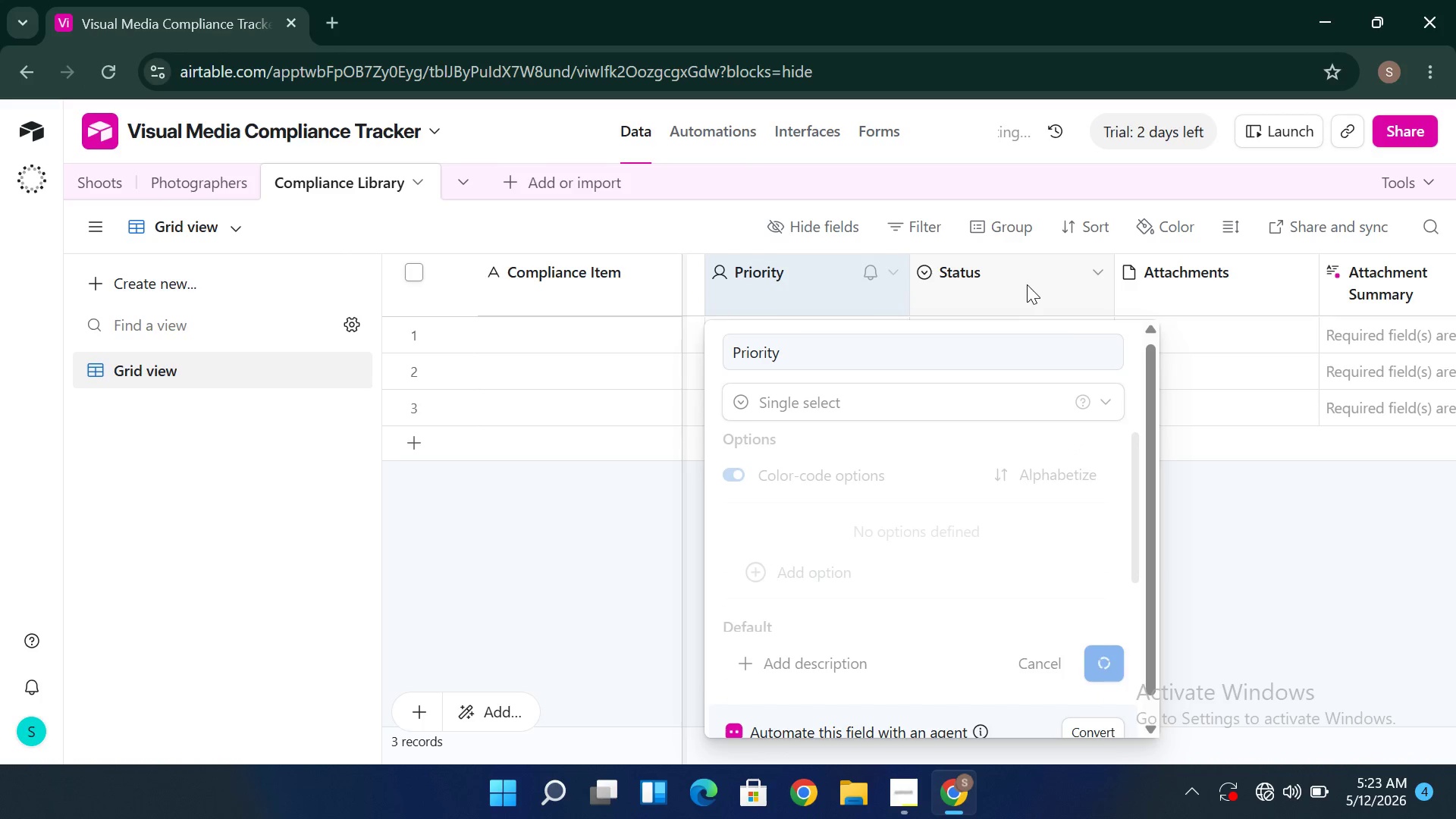 
double_click([1067, 262])
 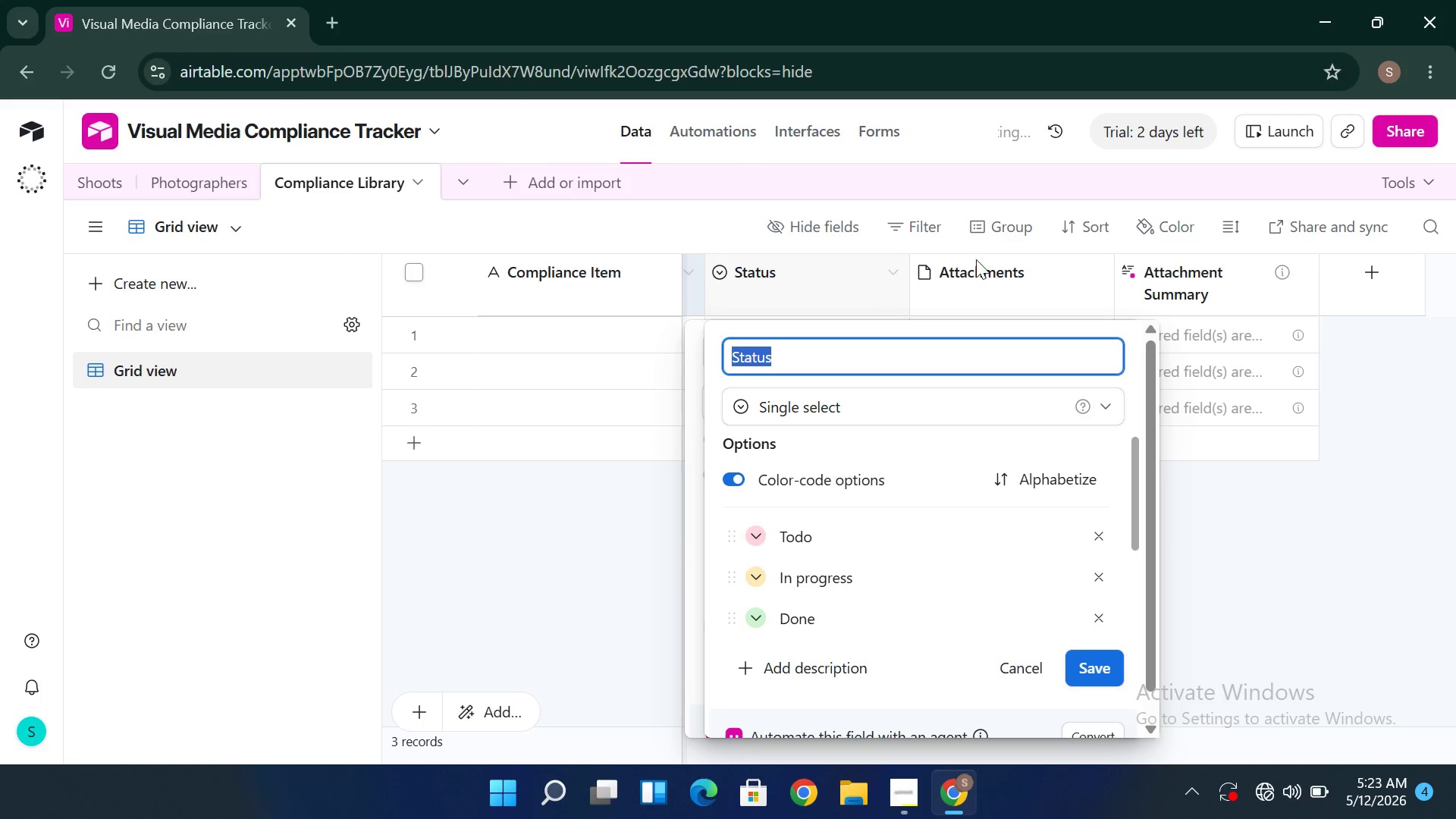 
double_click([983, 267])
 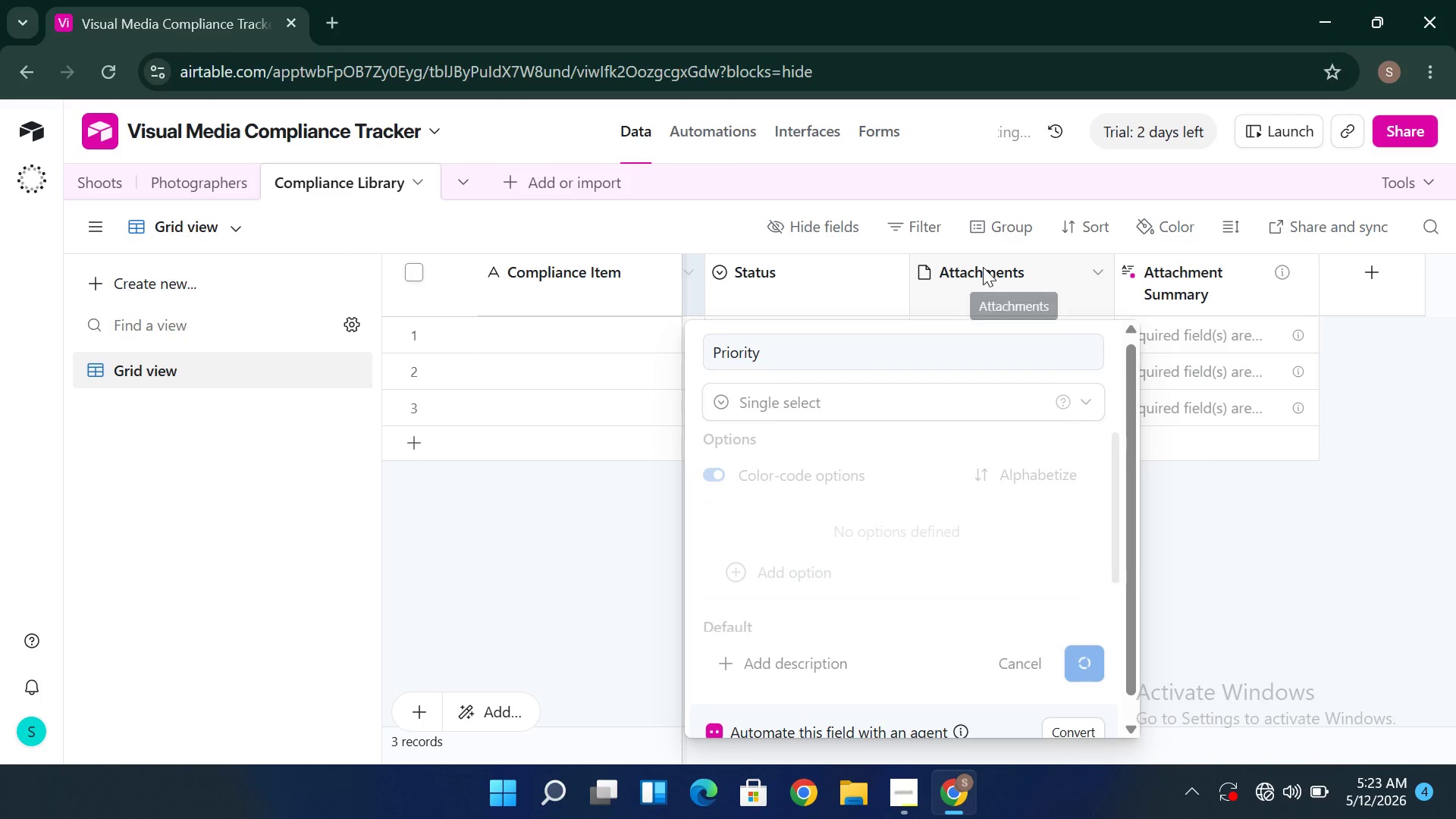 
triple_click([983, 267])
 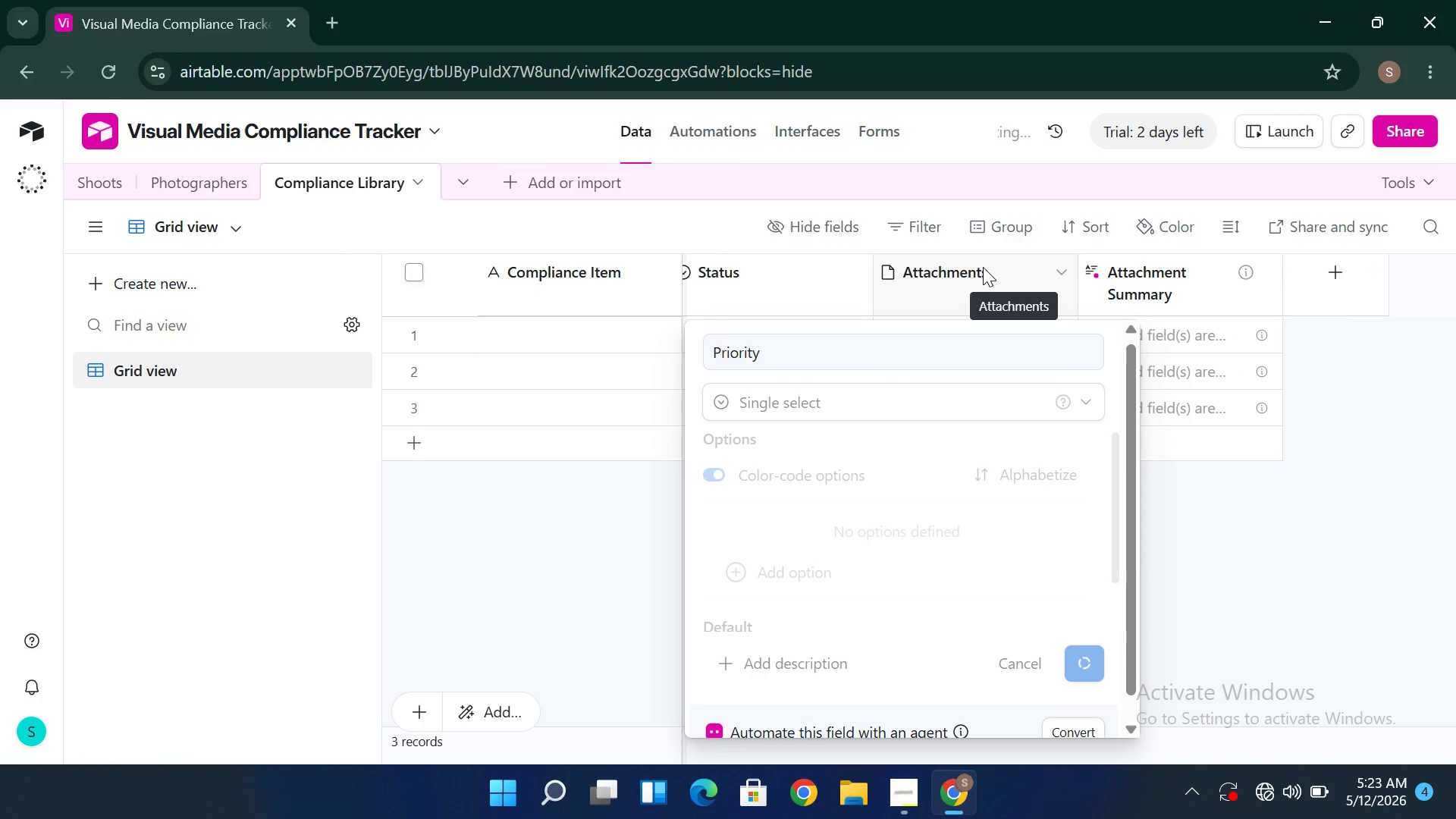 
double_click([983, 267])
 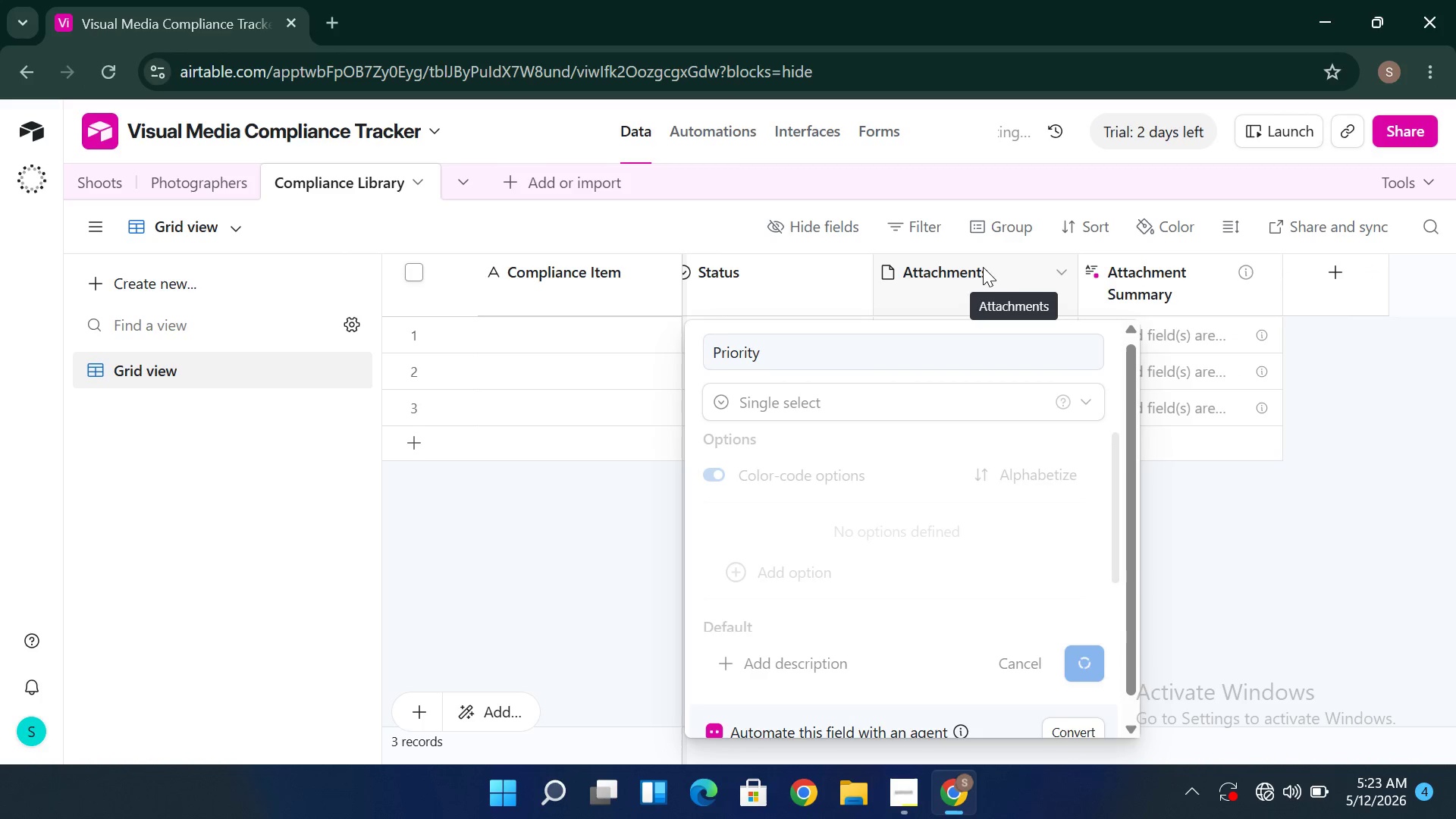 
triple_click([983, 267])
 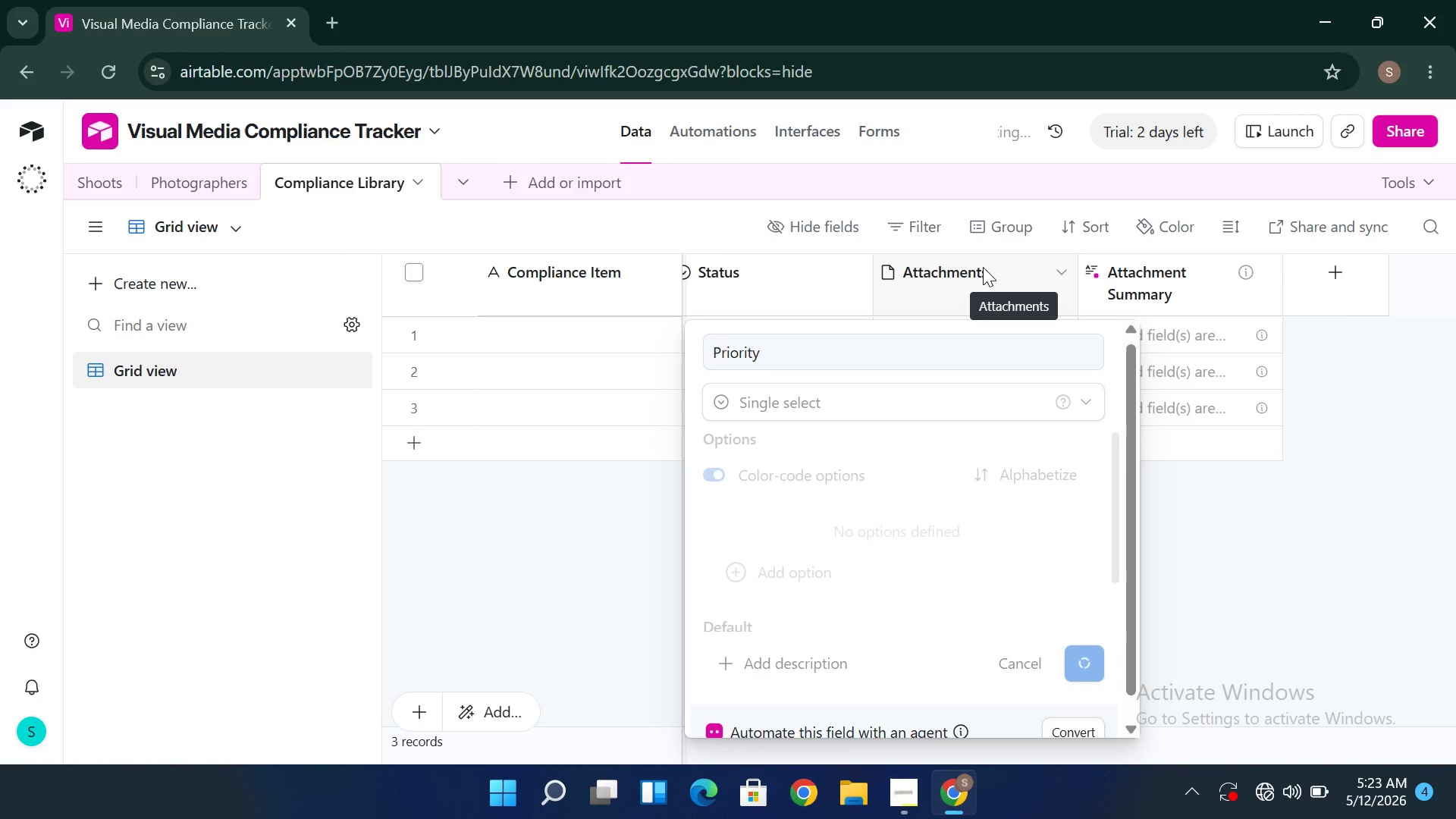 
triple_click([983, 267])
 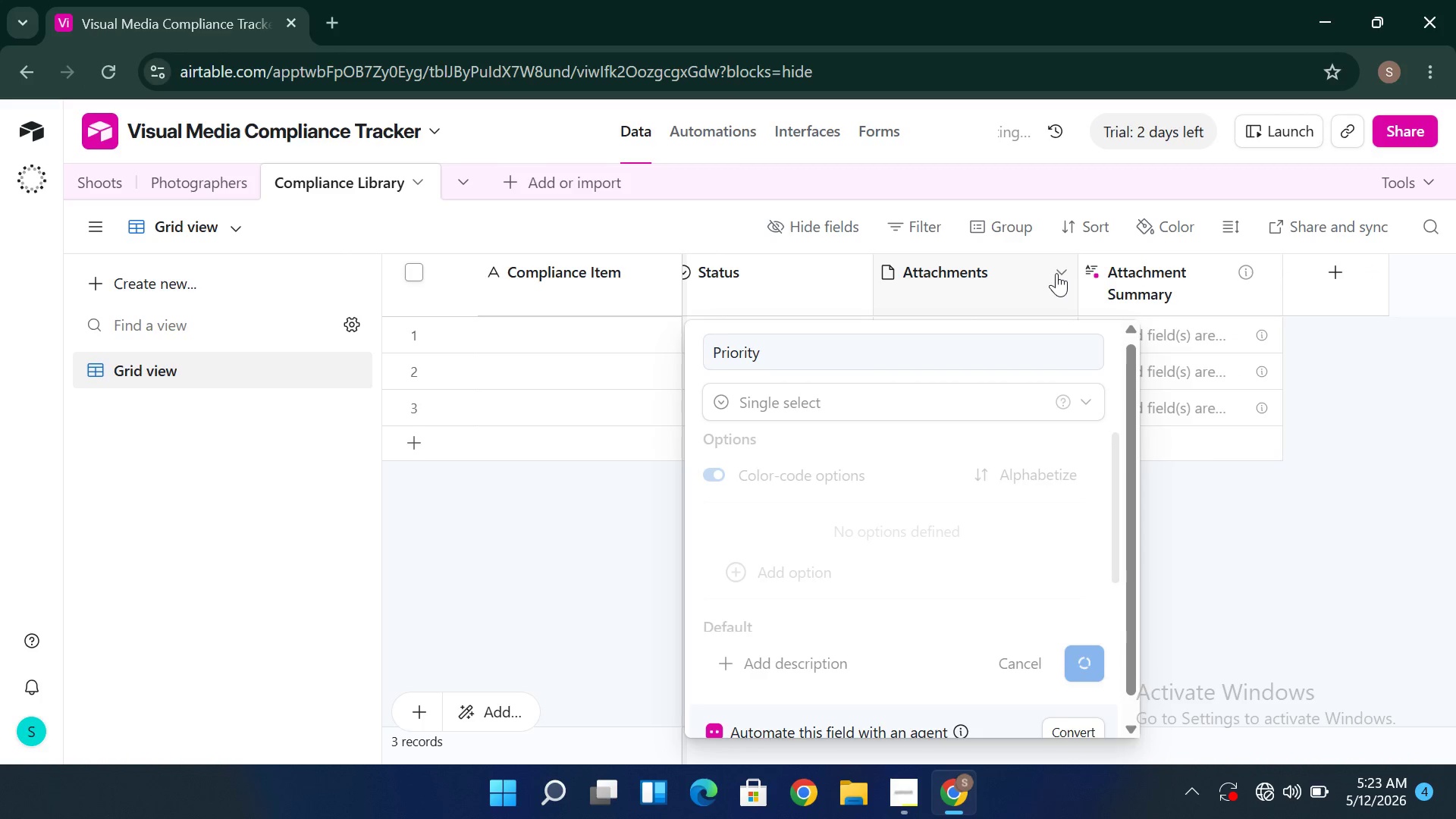 
left_click([1058, 271])
 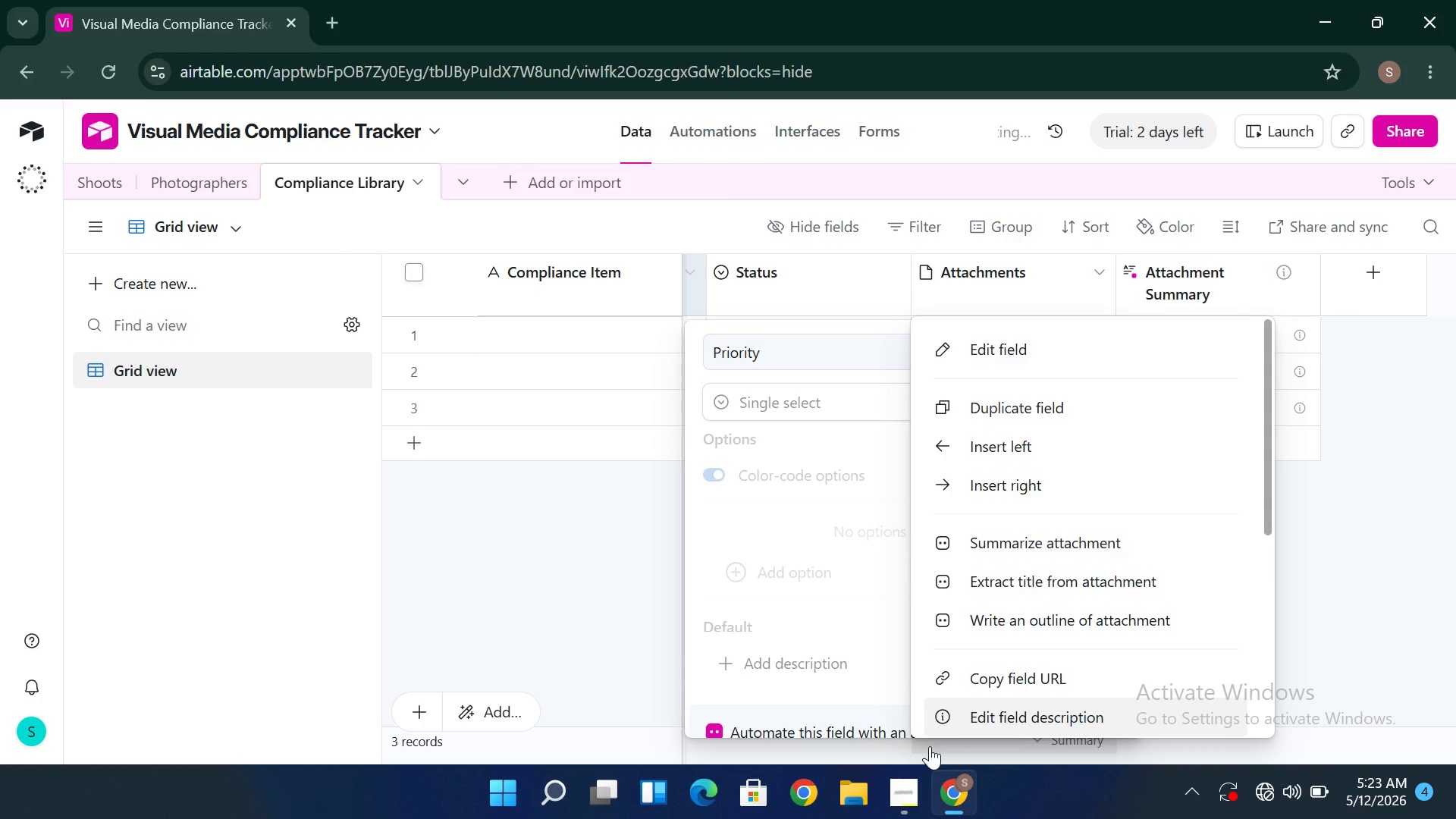 
wait(5.16)
 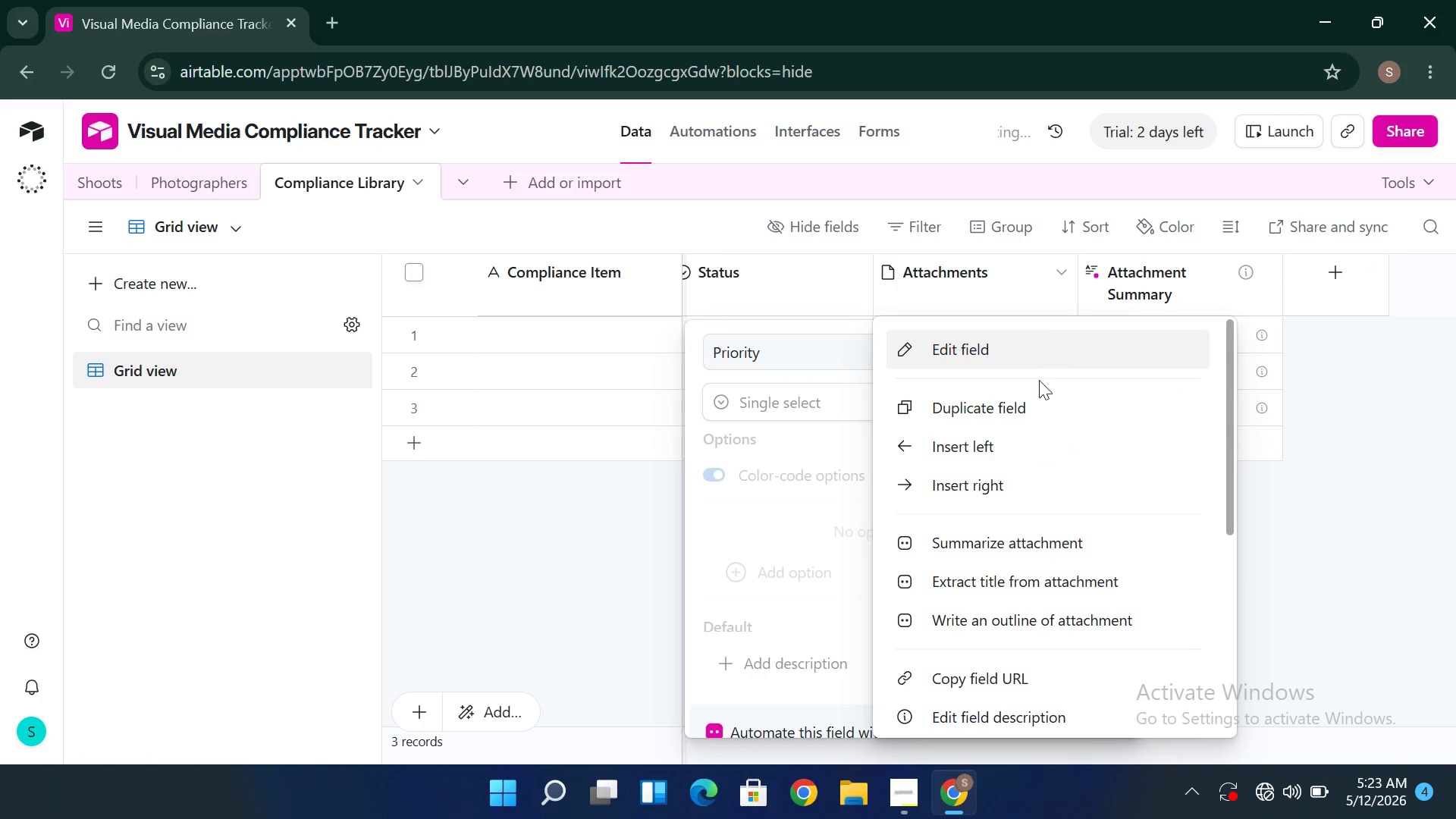 
mouse_move([992, 694])
 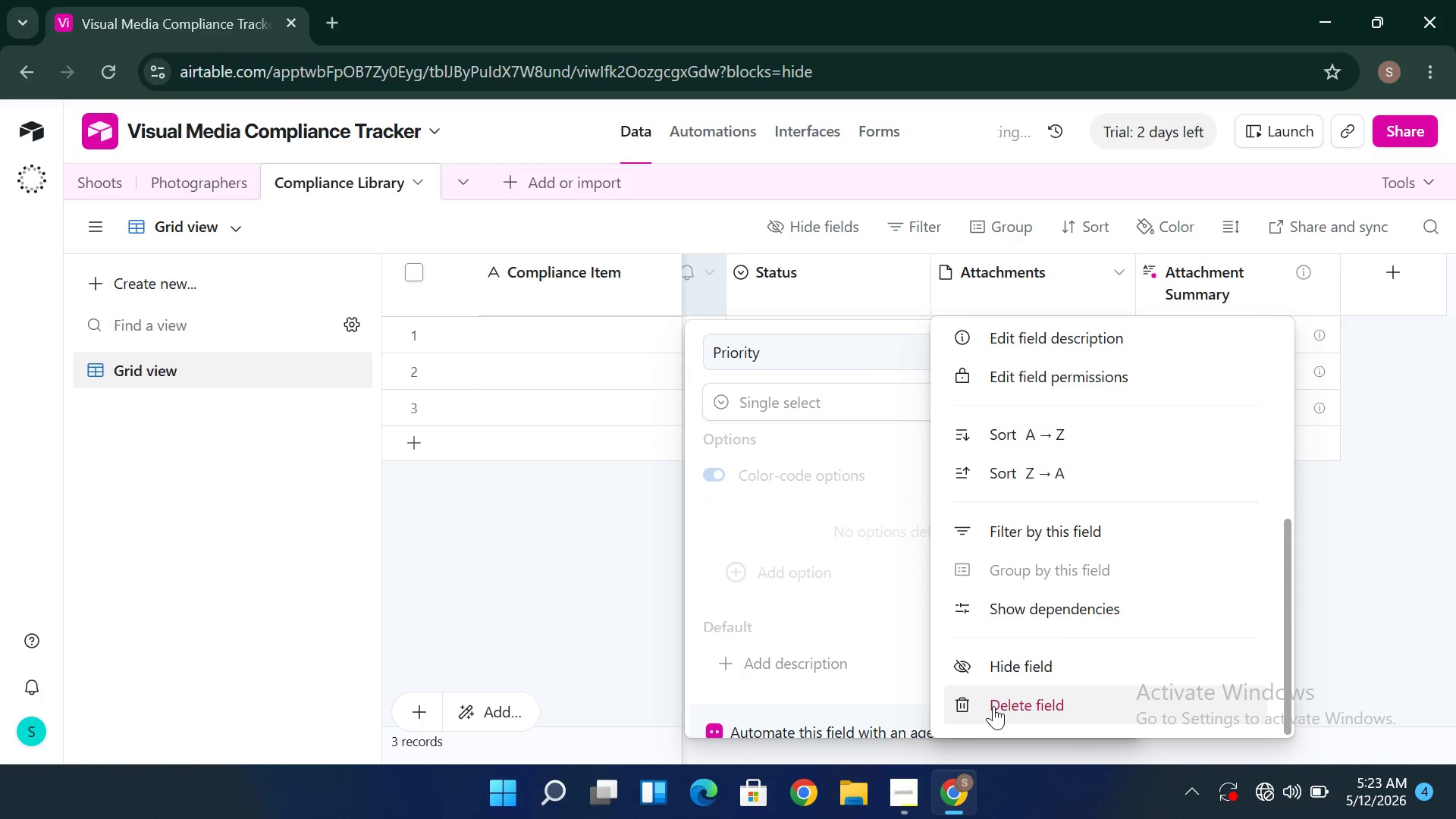 
left_click([993, 706])
 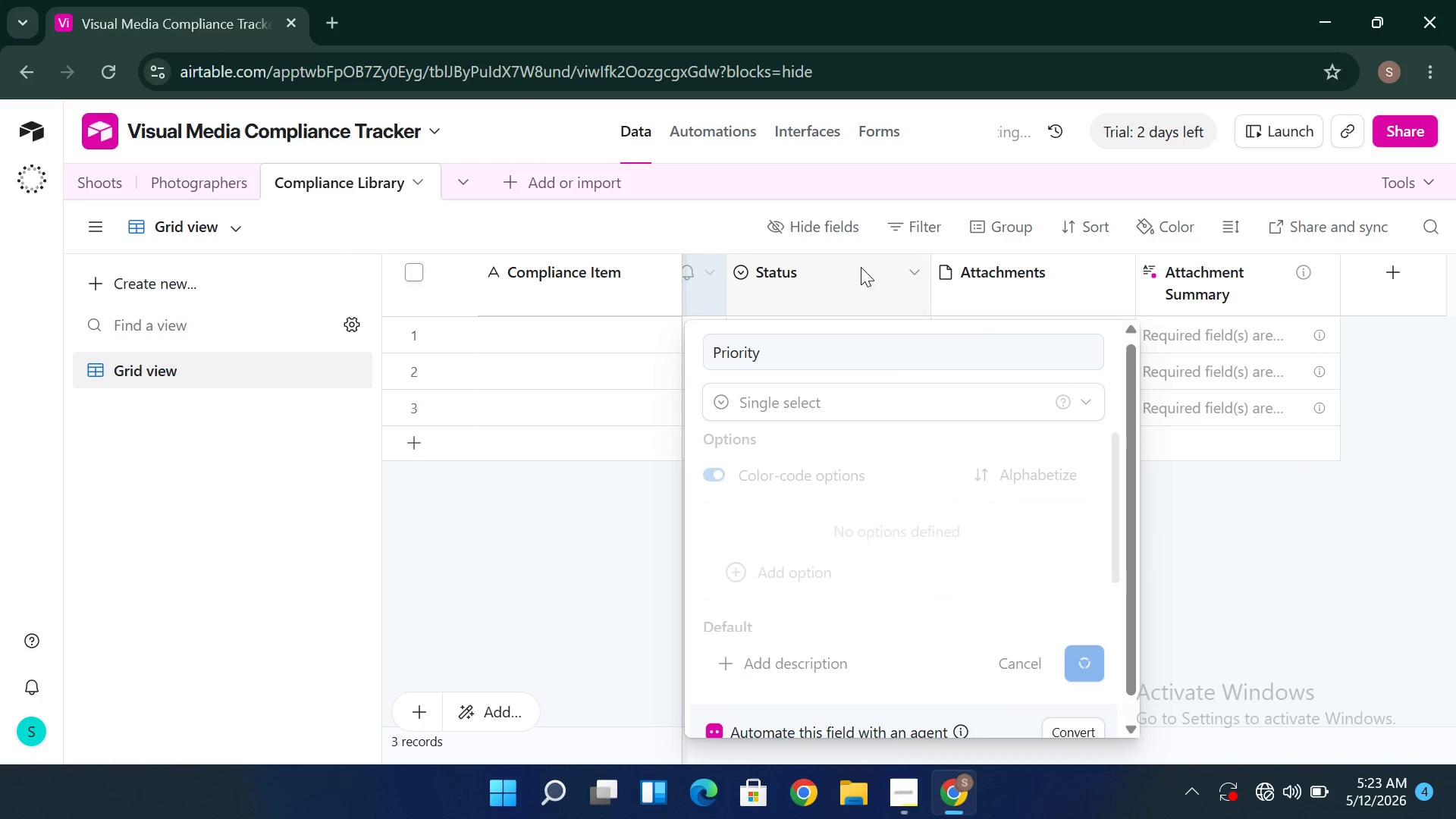 
mouse_move([1034, 270])
 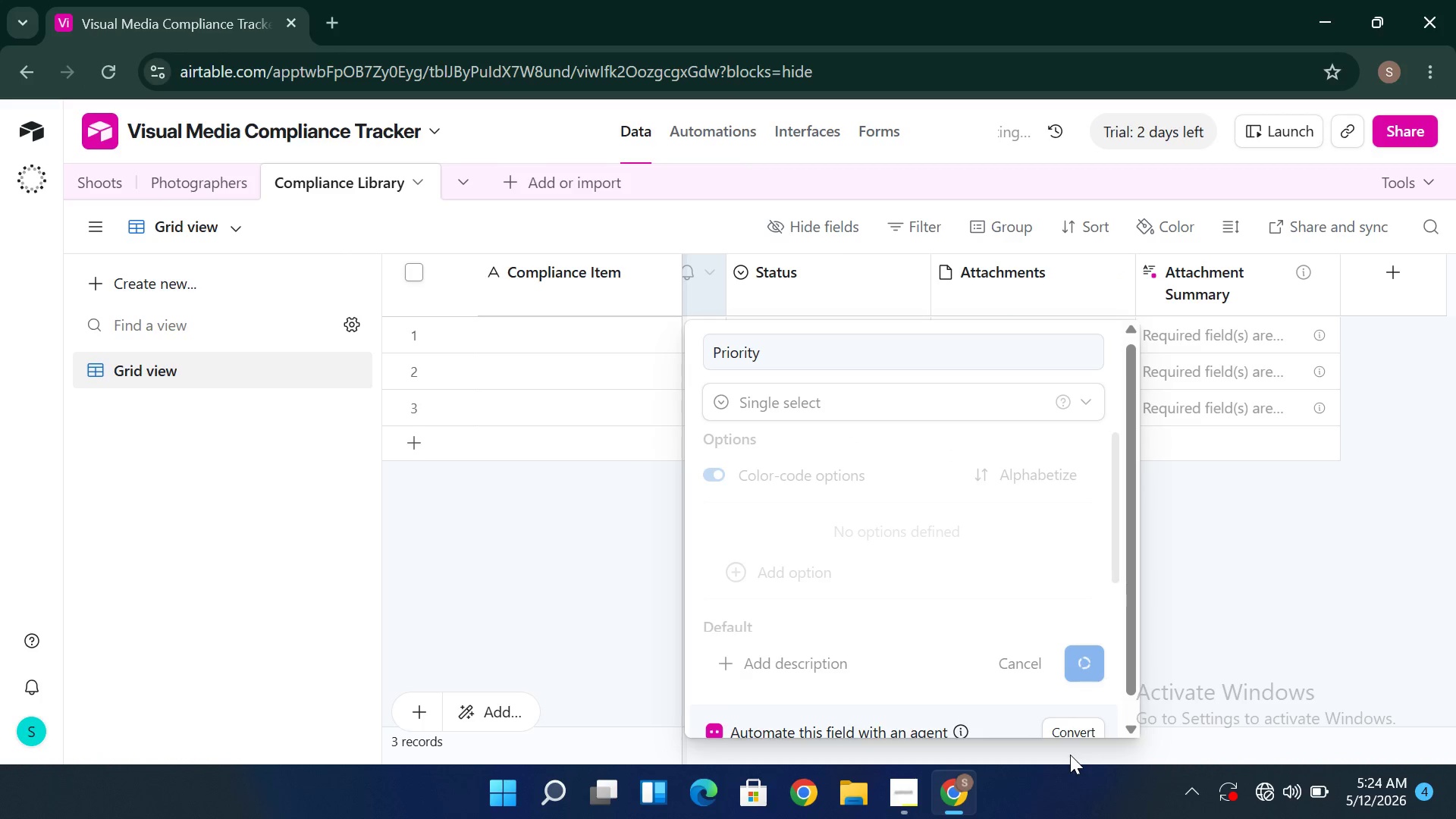 
wait(14.0)
 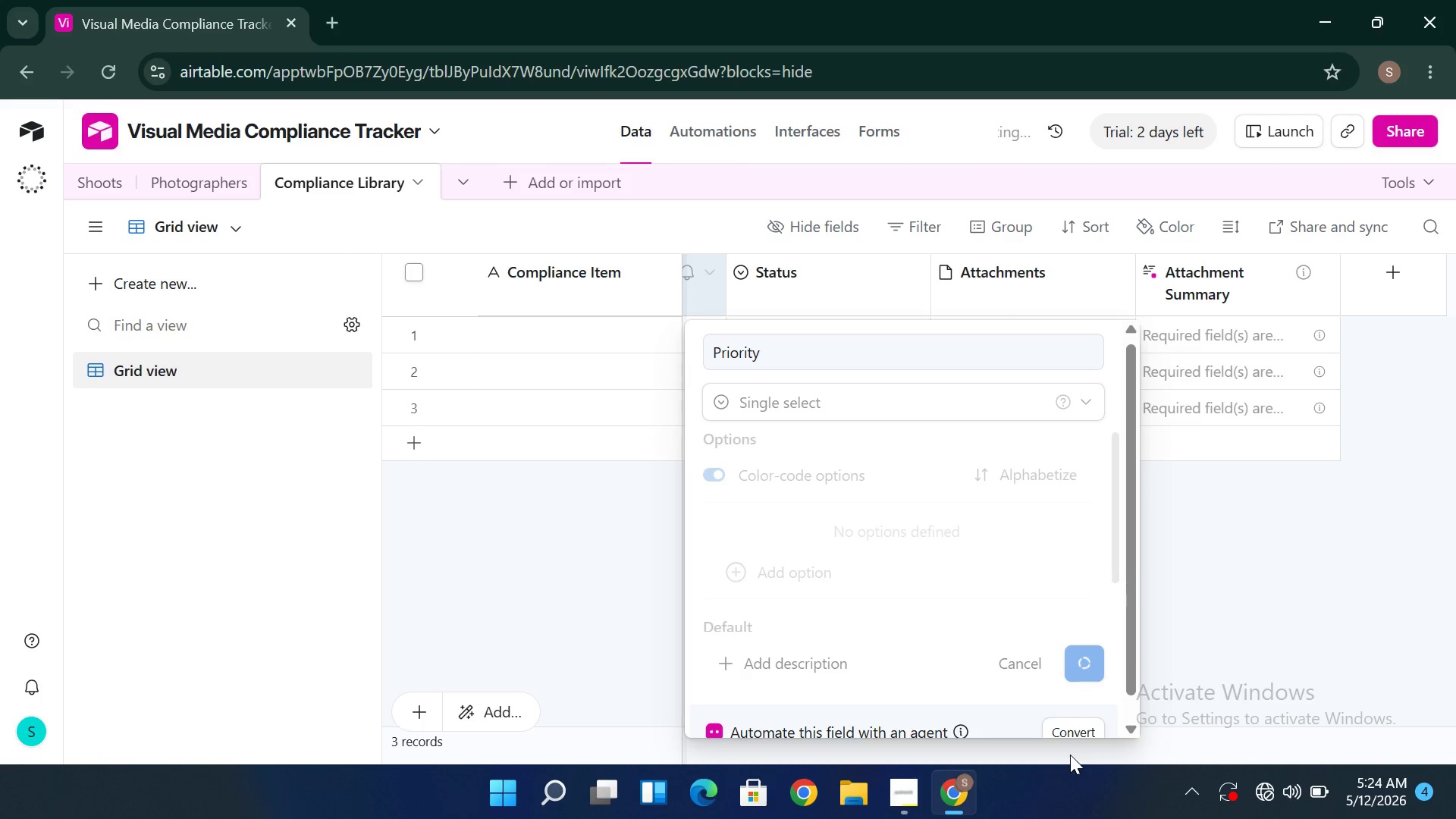 
left_click([1138, 716])
 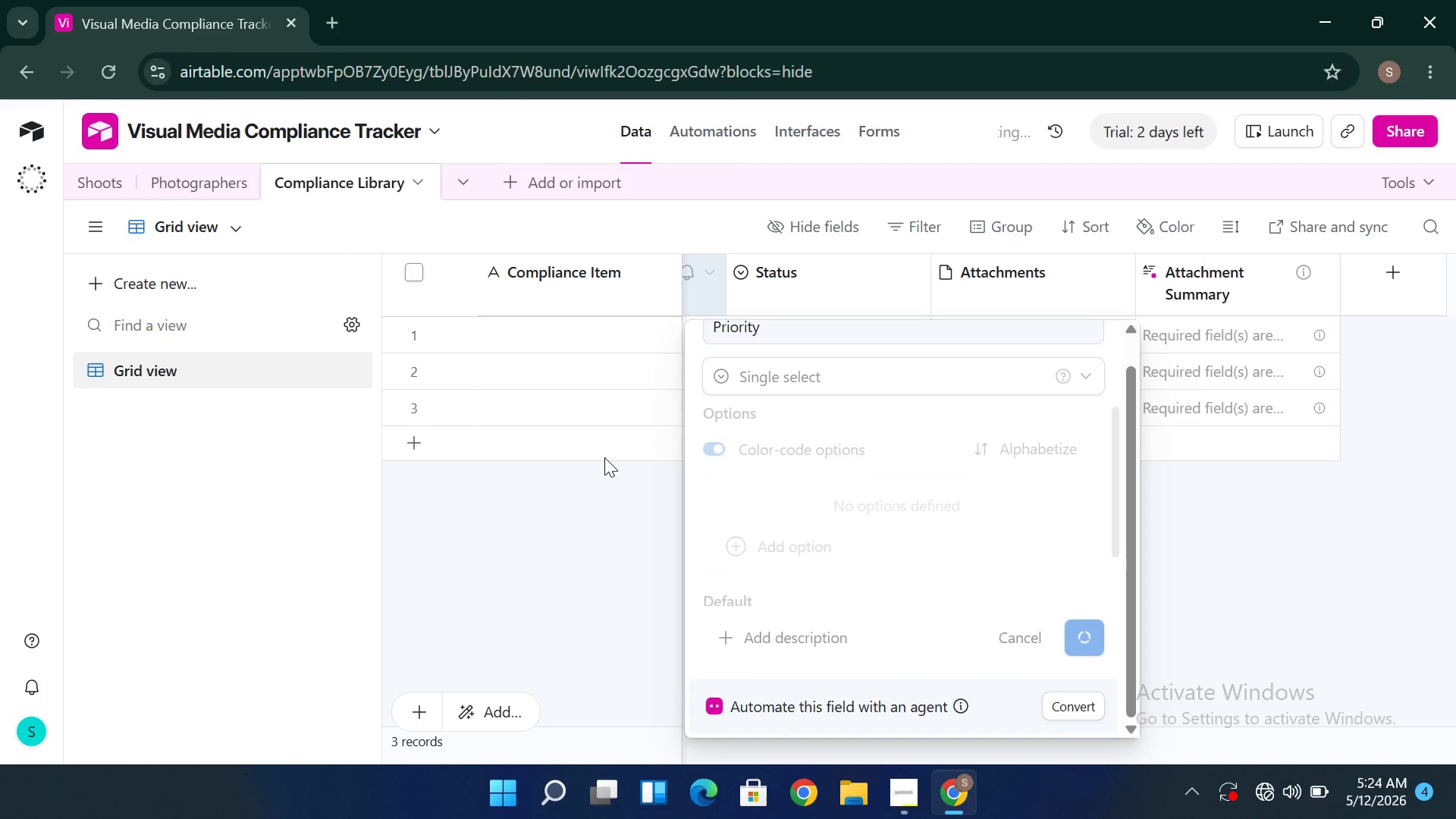 
wait(5.56)
 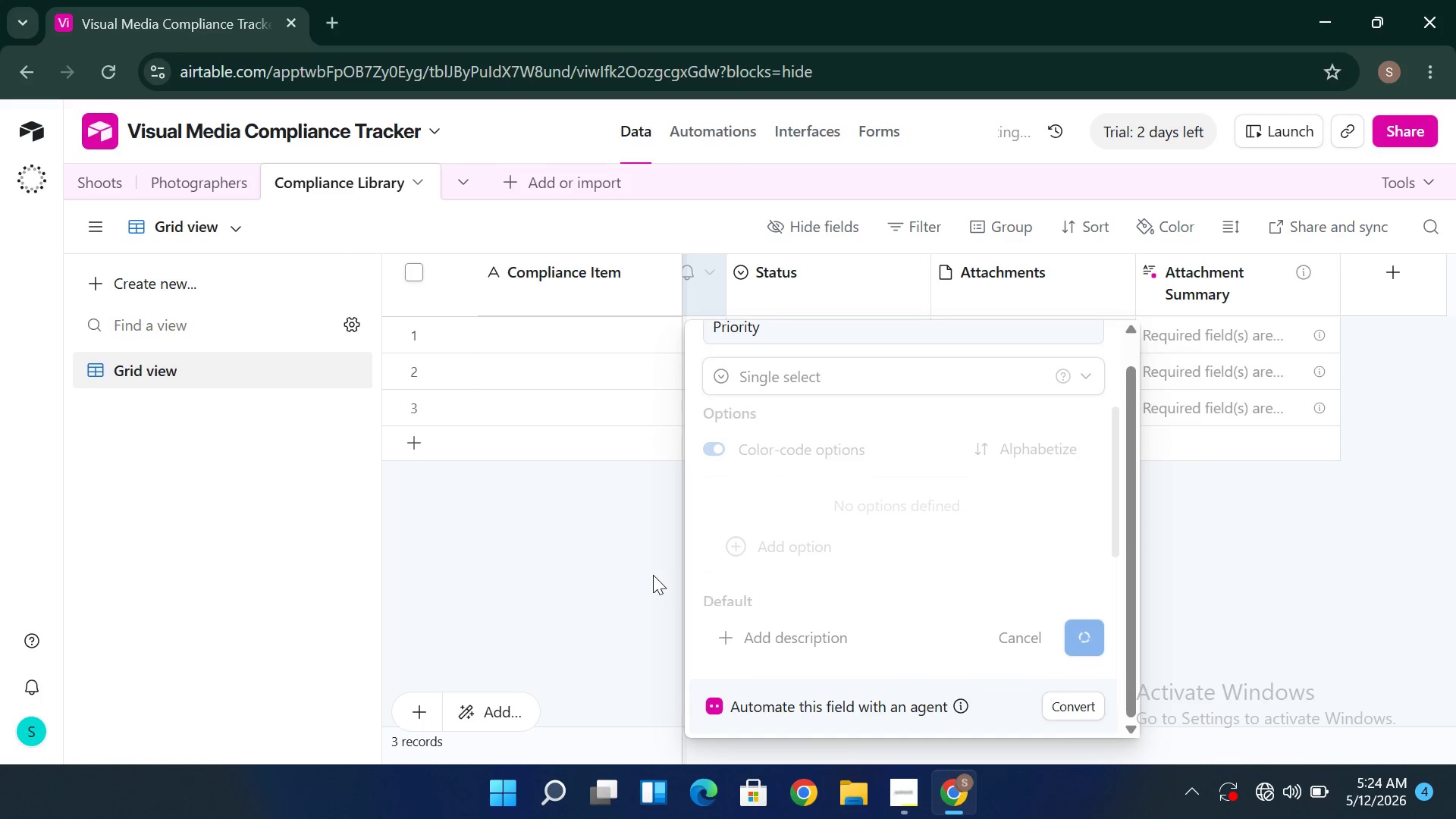 
left_click([604, 457])
 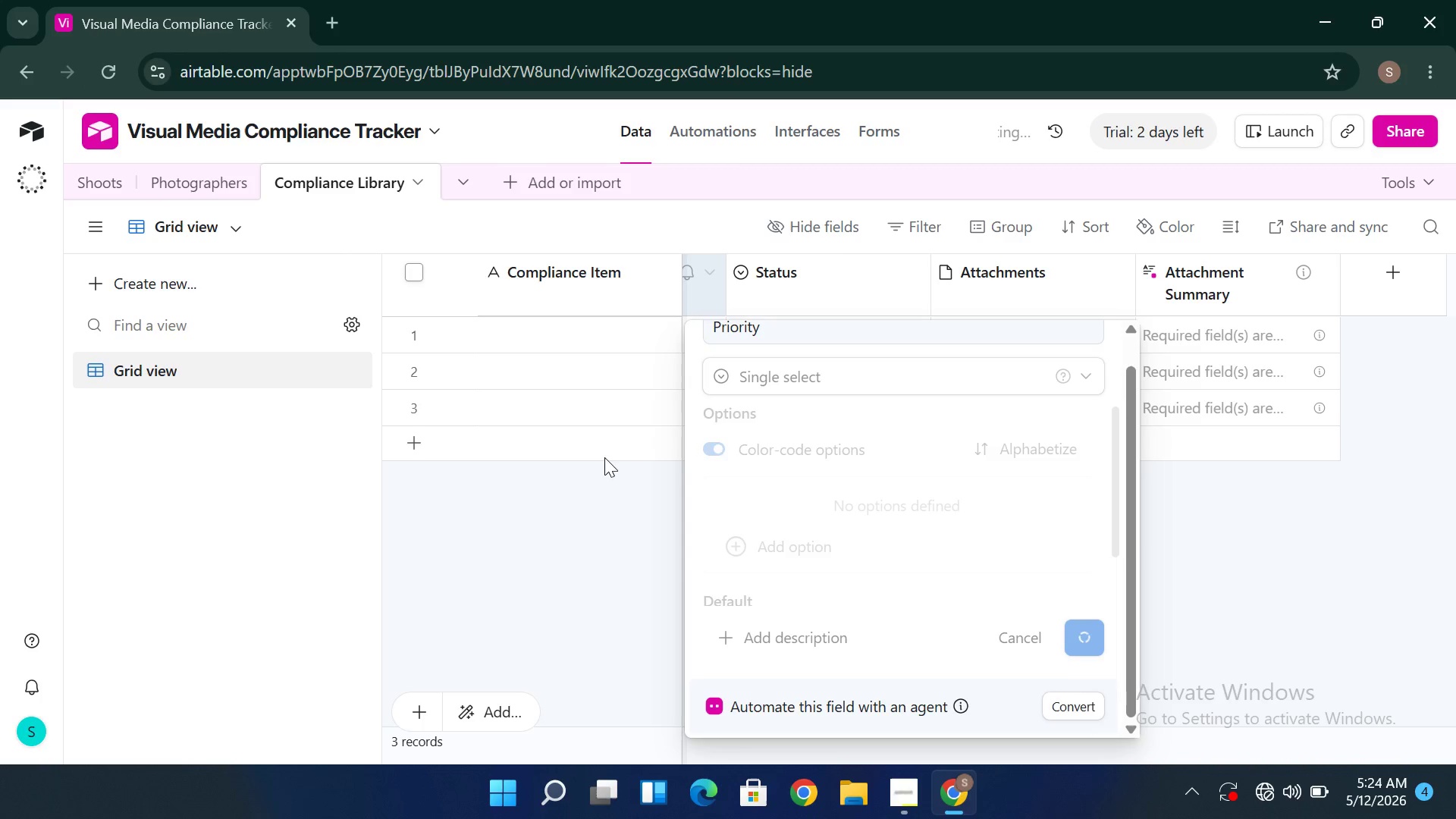 
wait(6.05)
 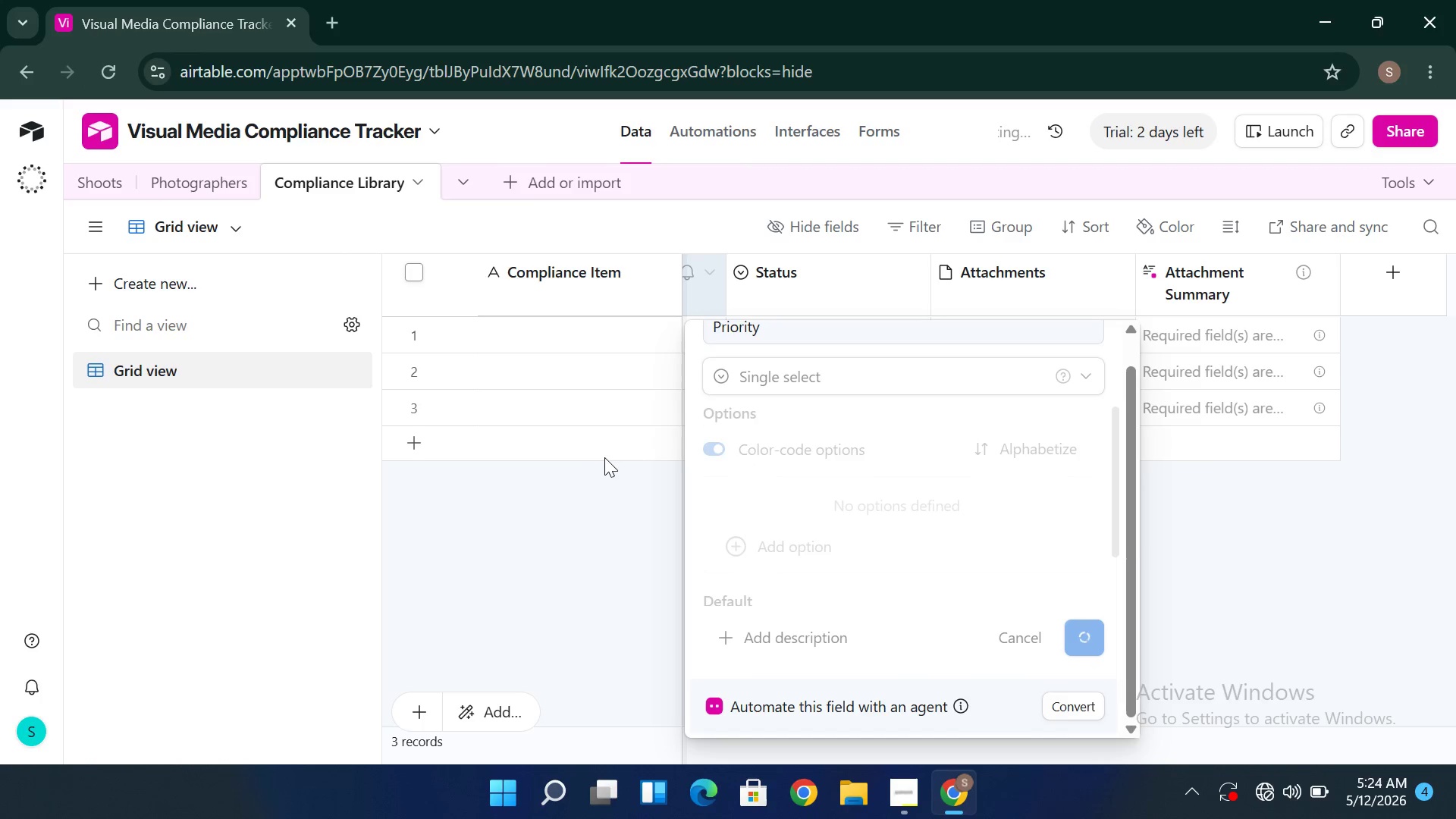 
mouse_move([1269, 795])
 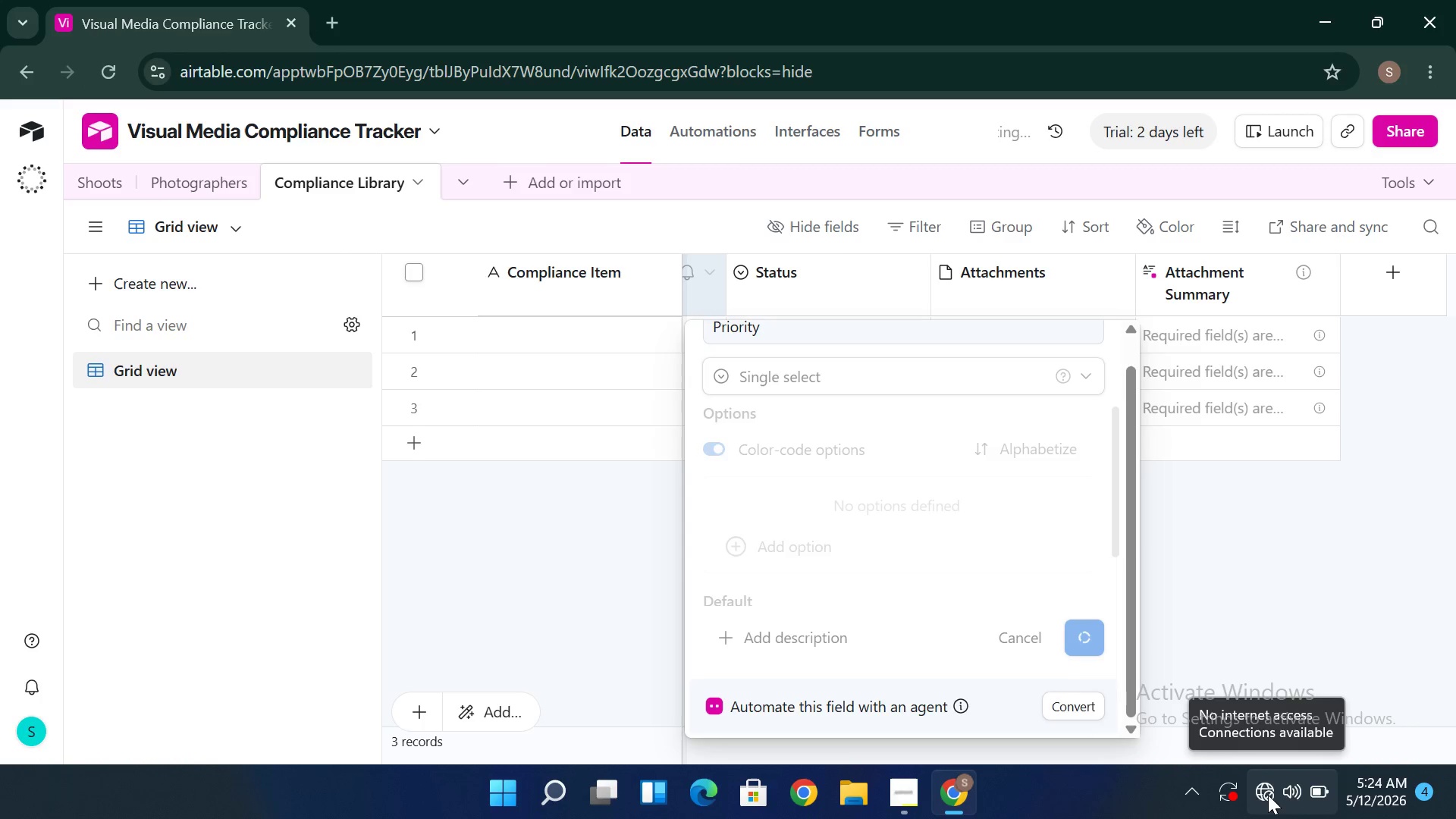 
left_click([1268, 795])
 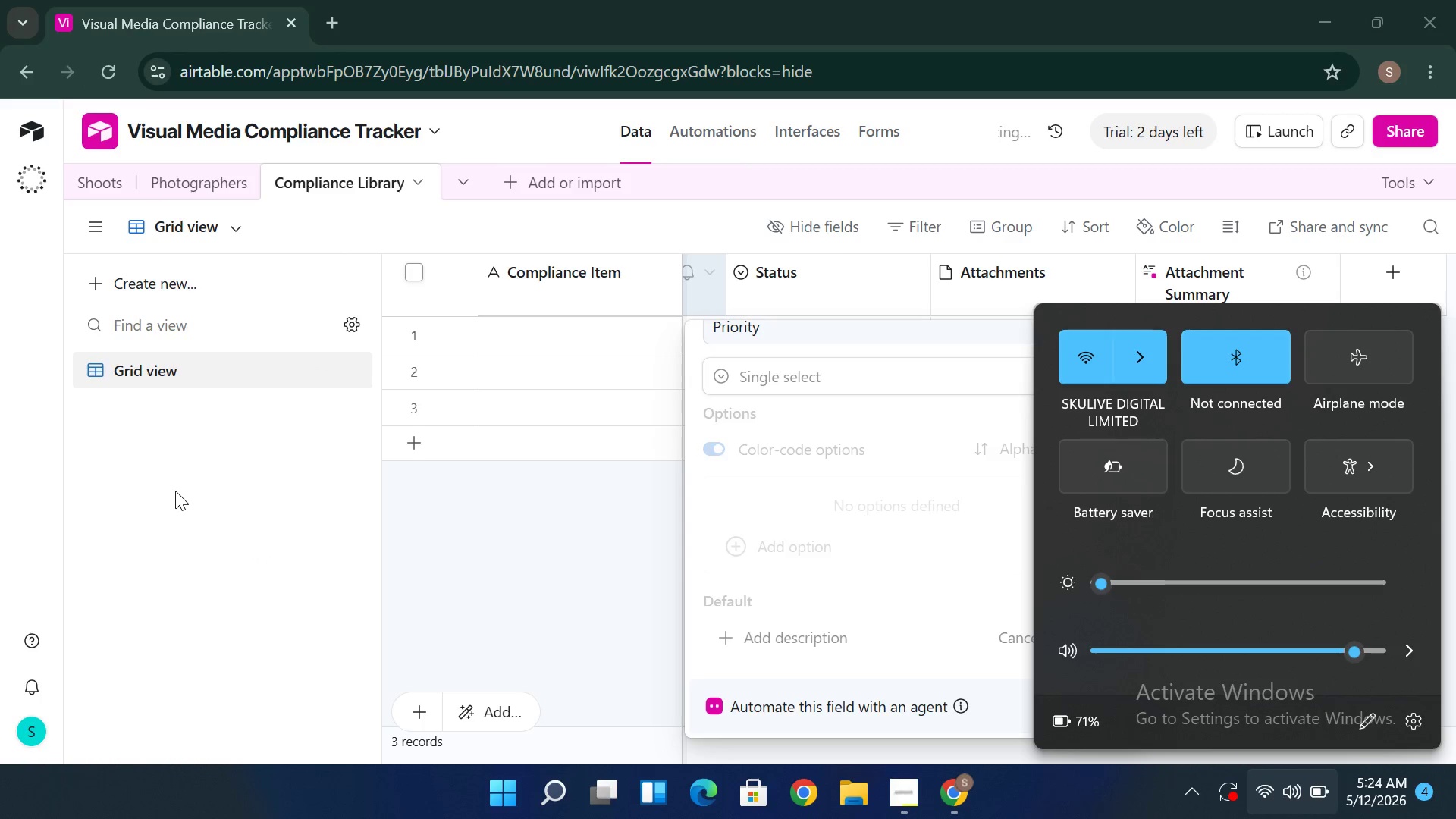 
wait(18.69)
 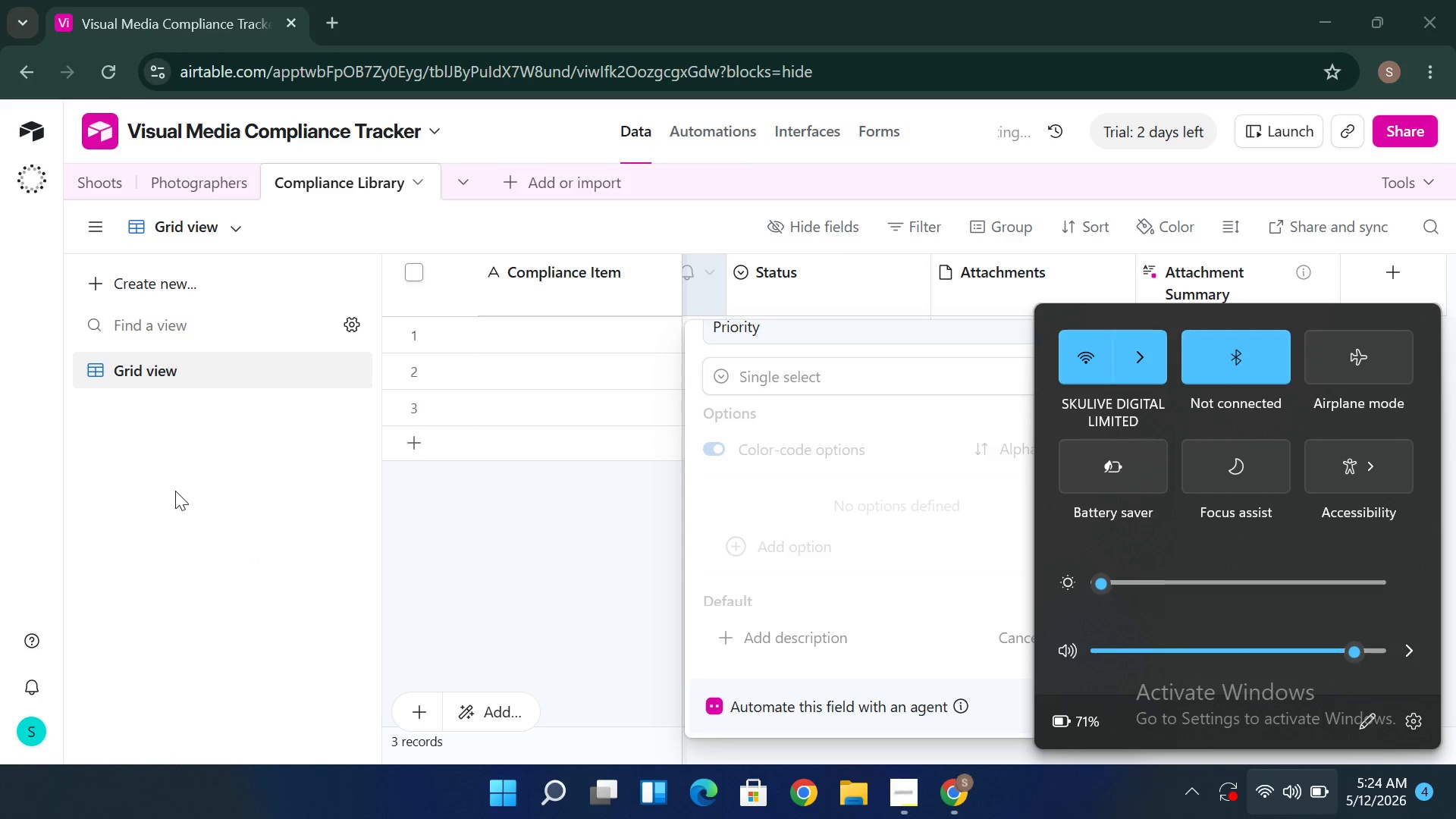 
left_click([1147, 359])
 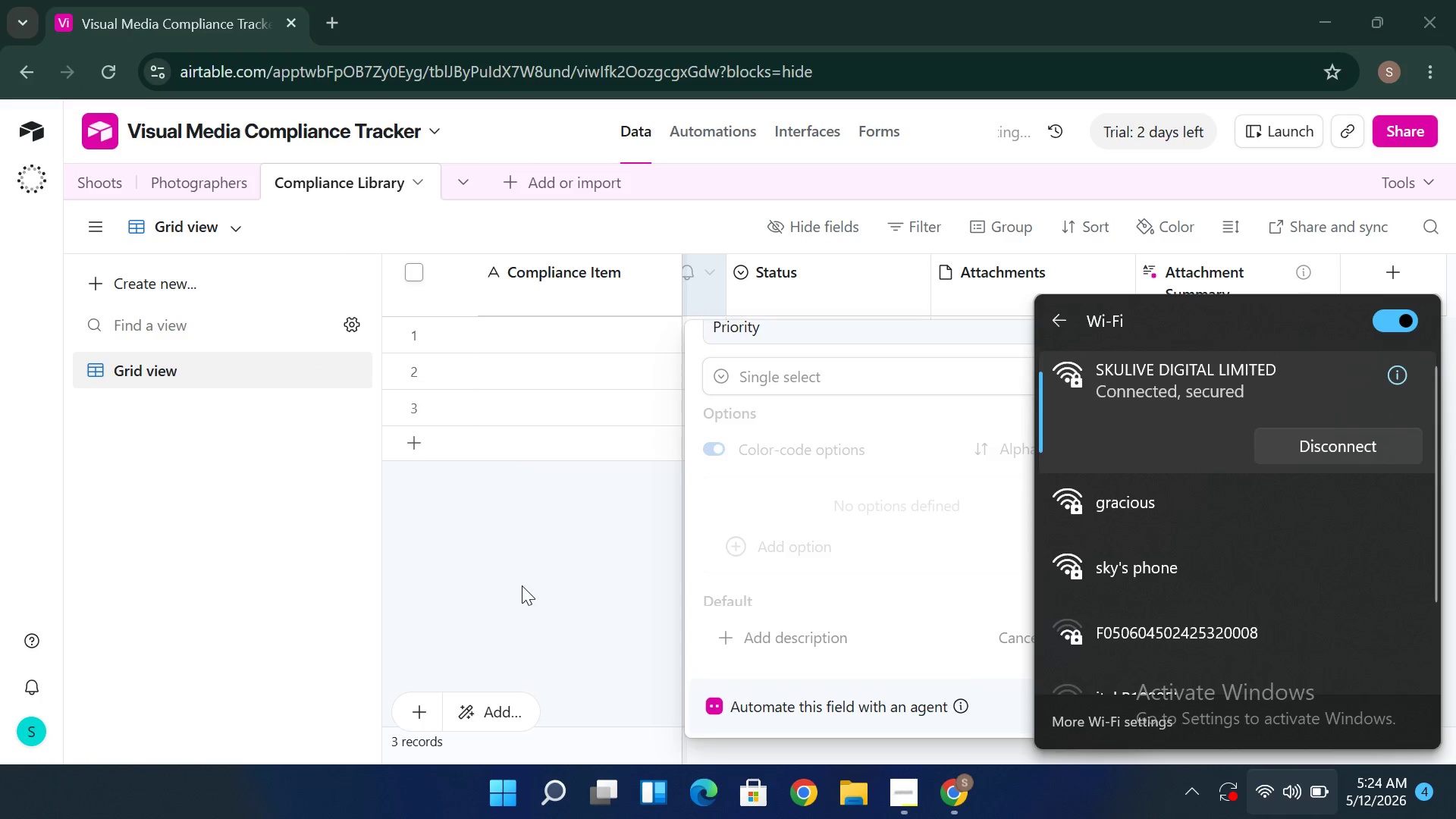 
left_click([482, 573])
 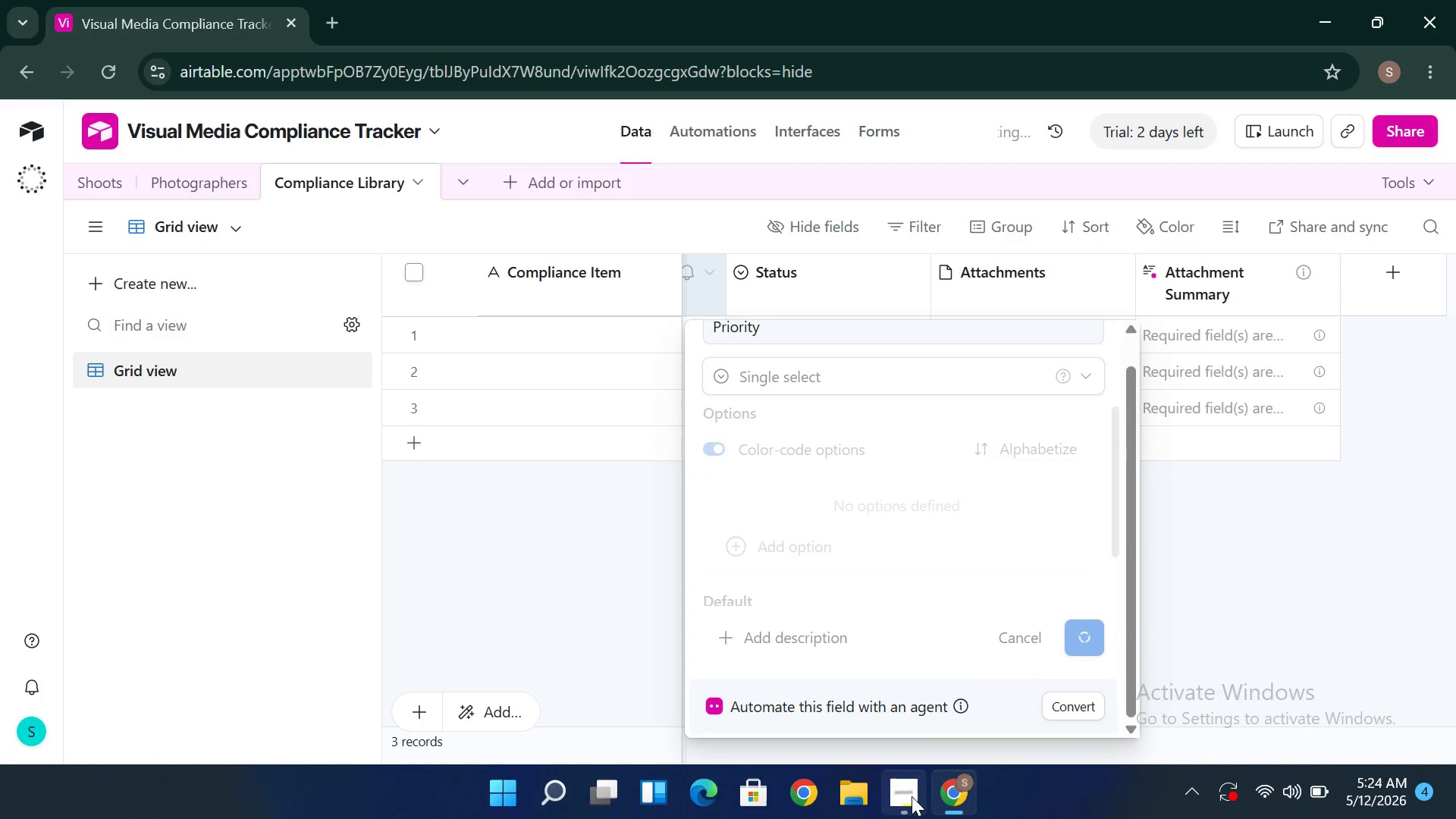 
left_click([907, 799])